 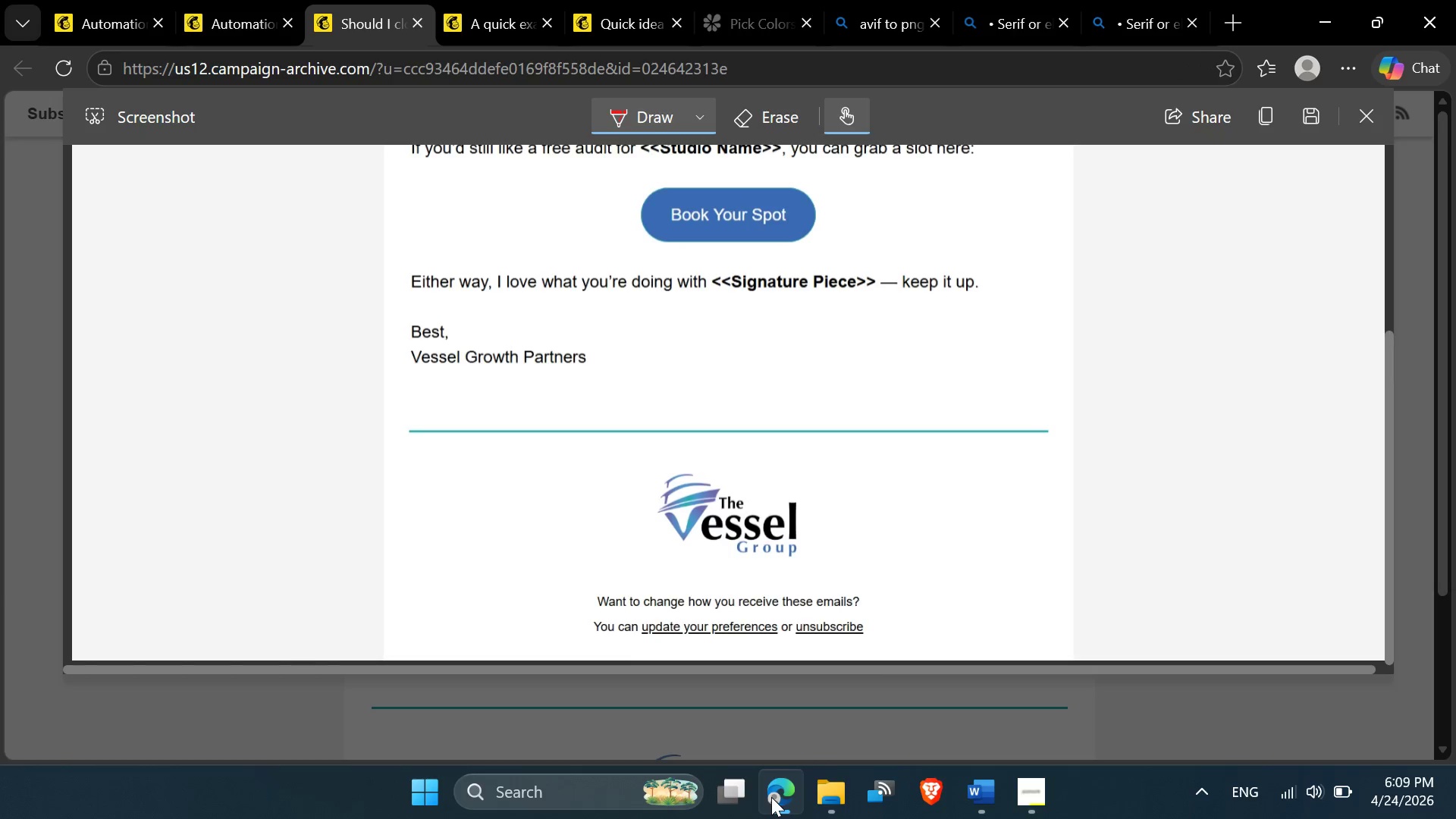 
left_click([1366, 119])
 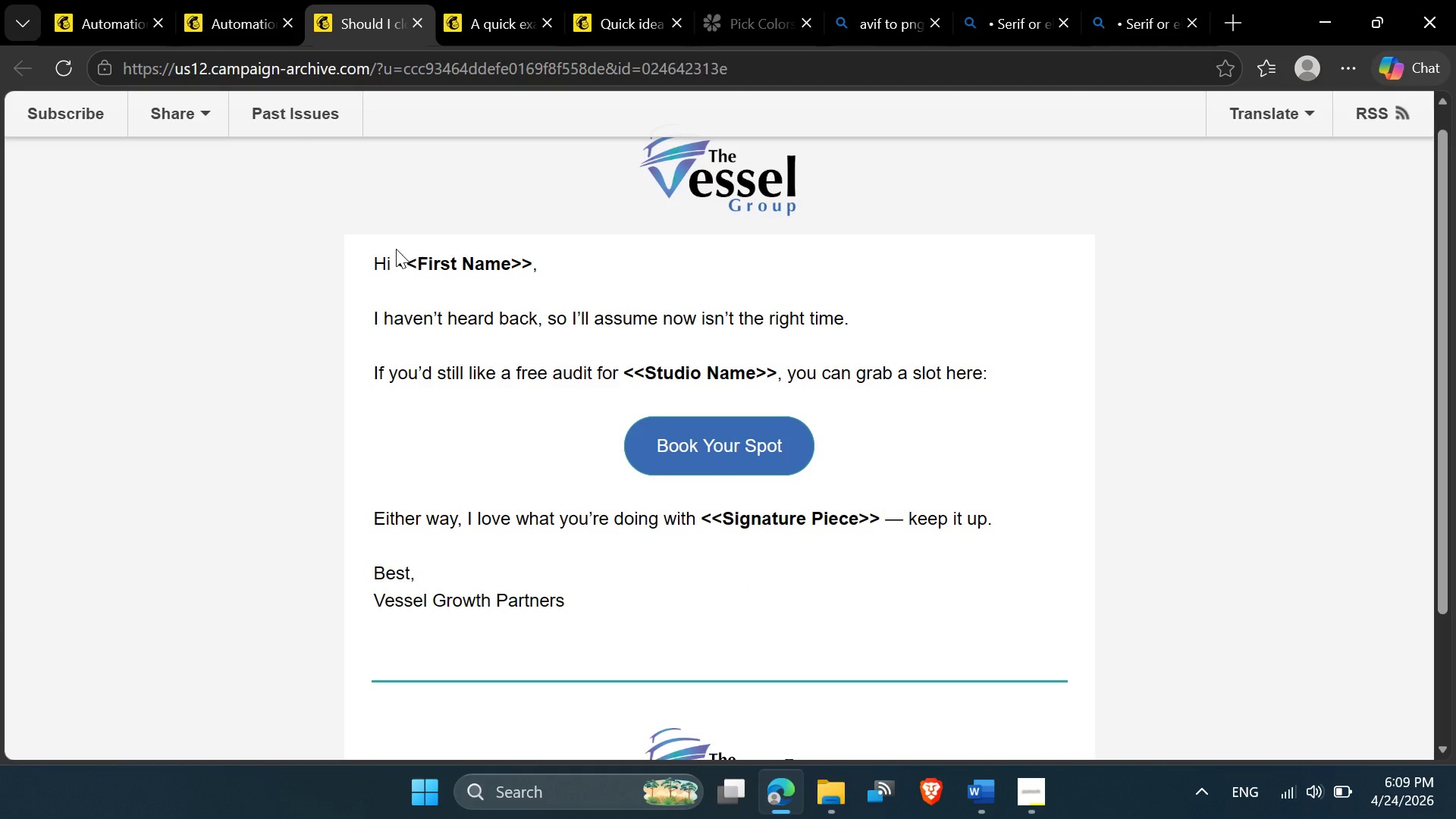 
left_click([224, 0])
 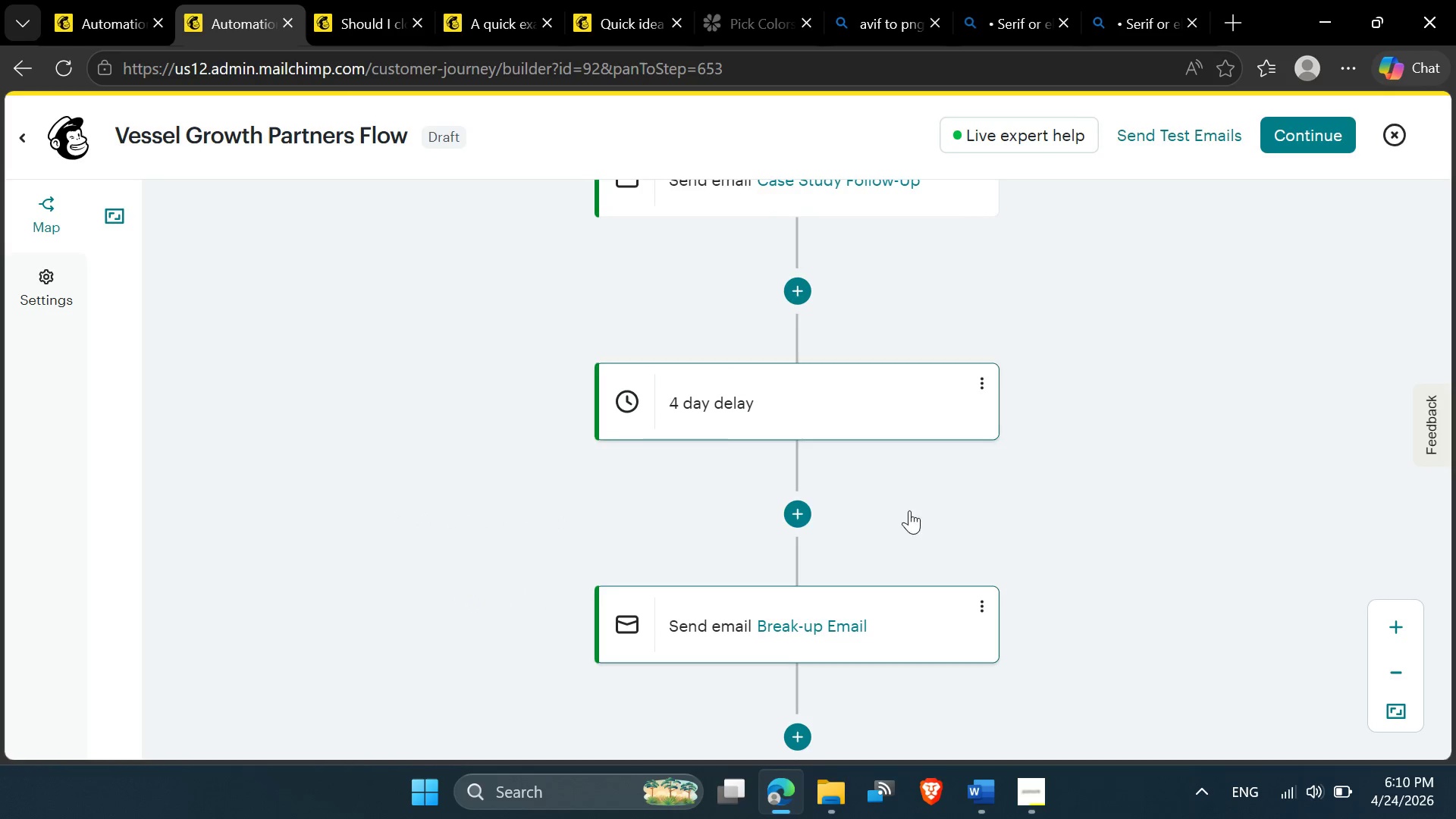 
left_click([987, 610])
 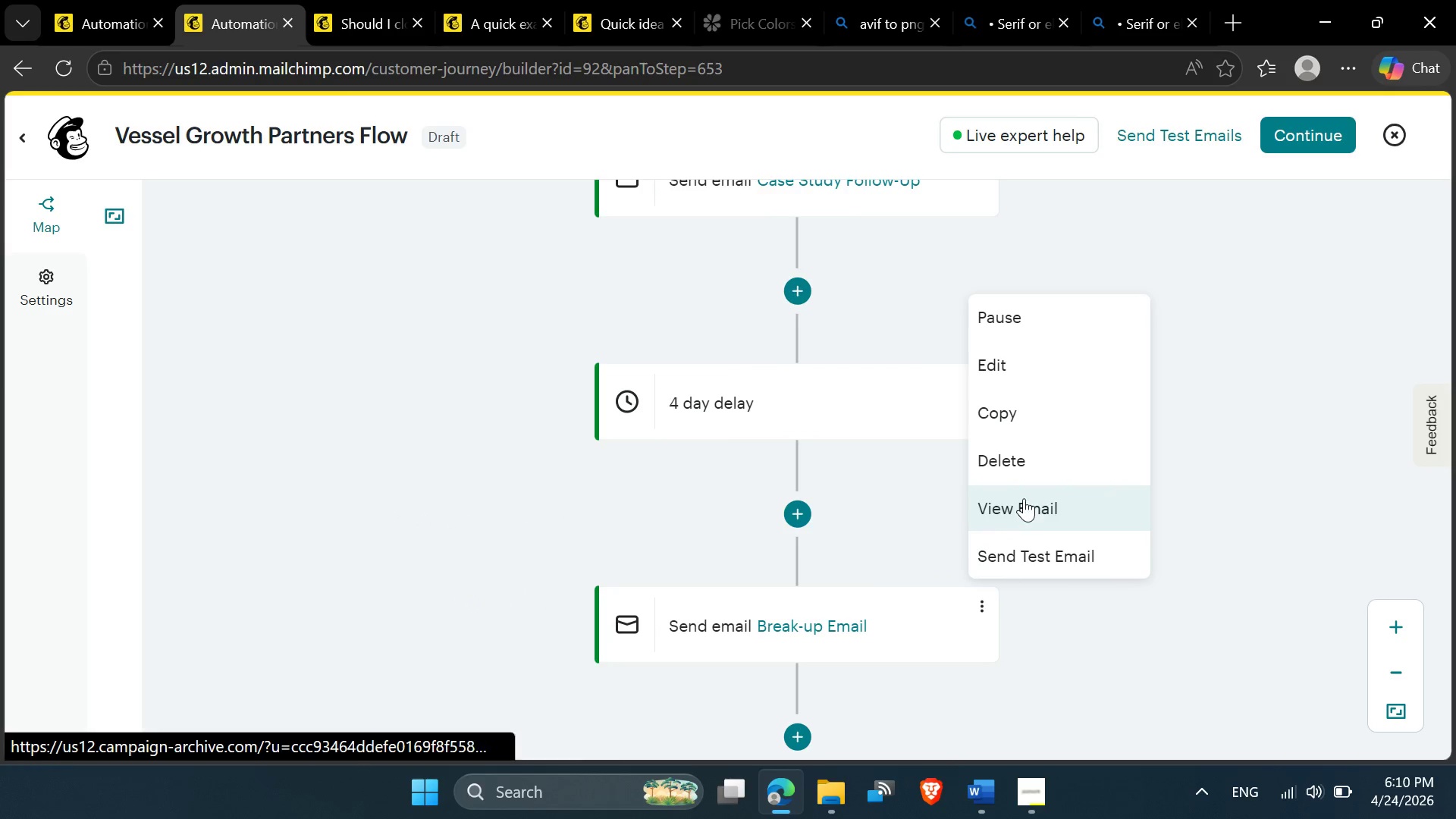 
left_click([1020, 361])
 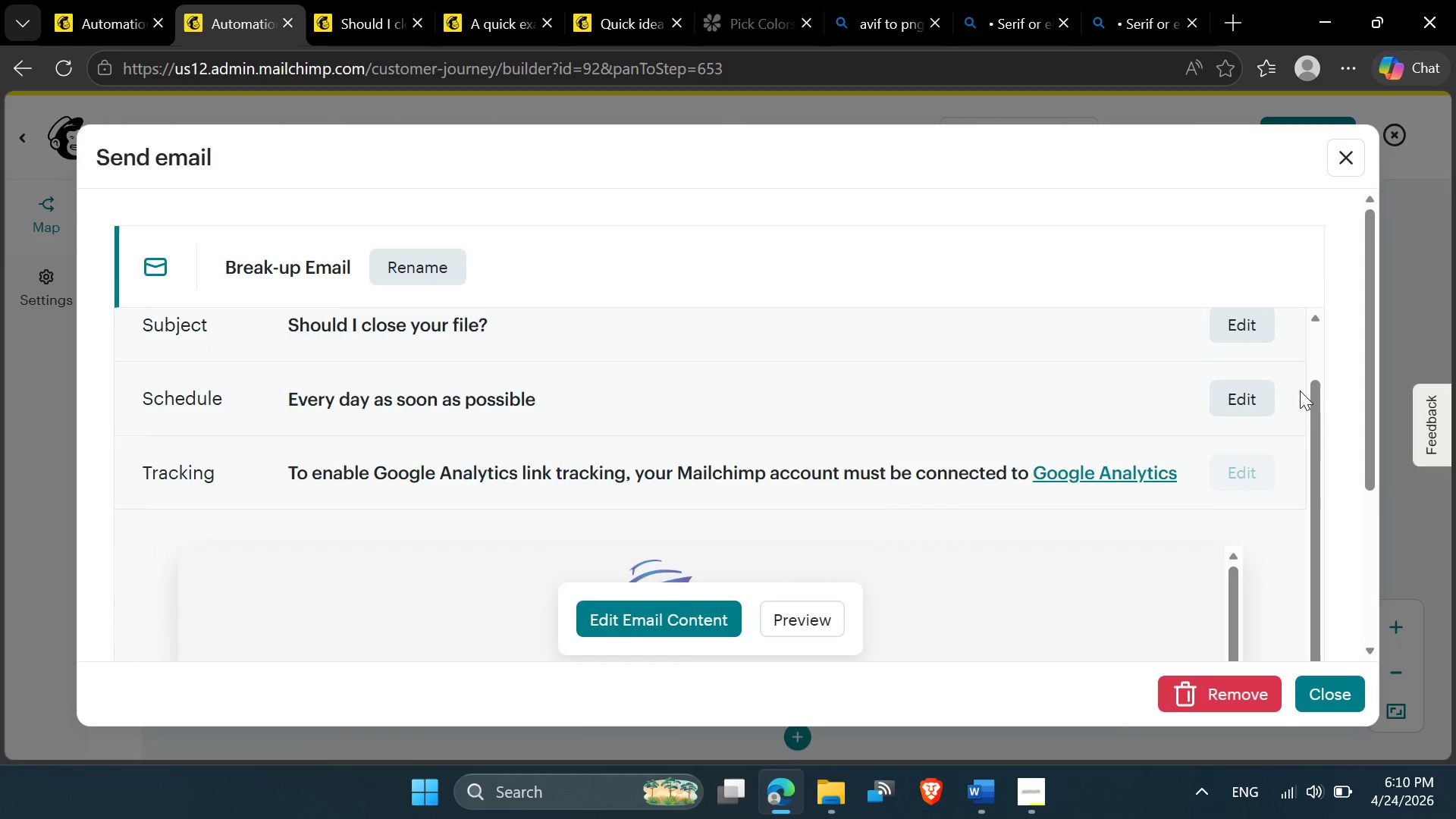 
wait(5.03)
 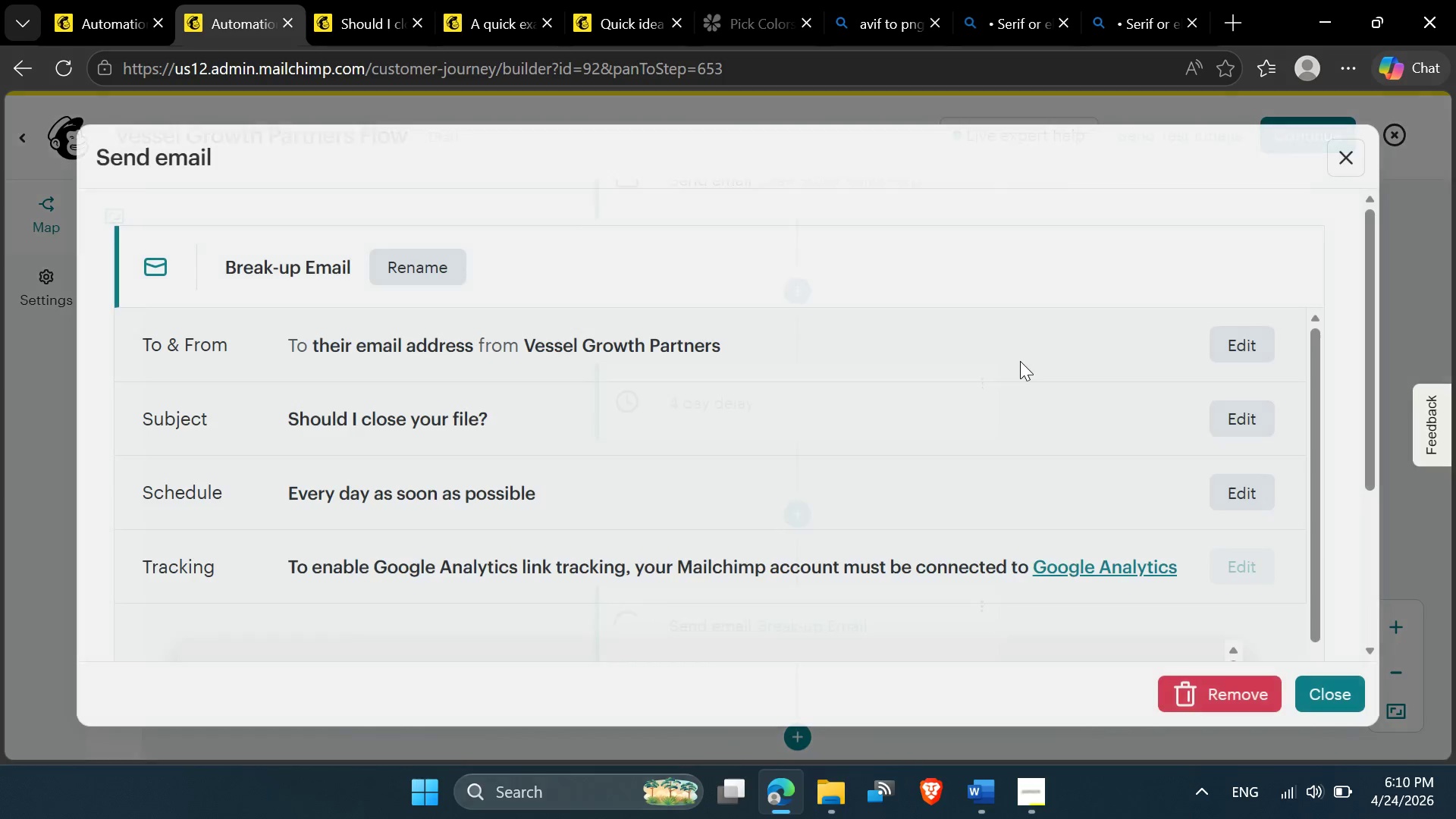 
left_click([1342, 147])
 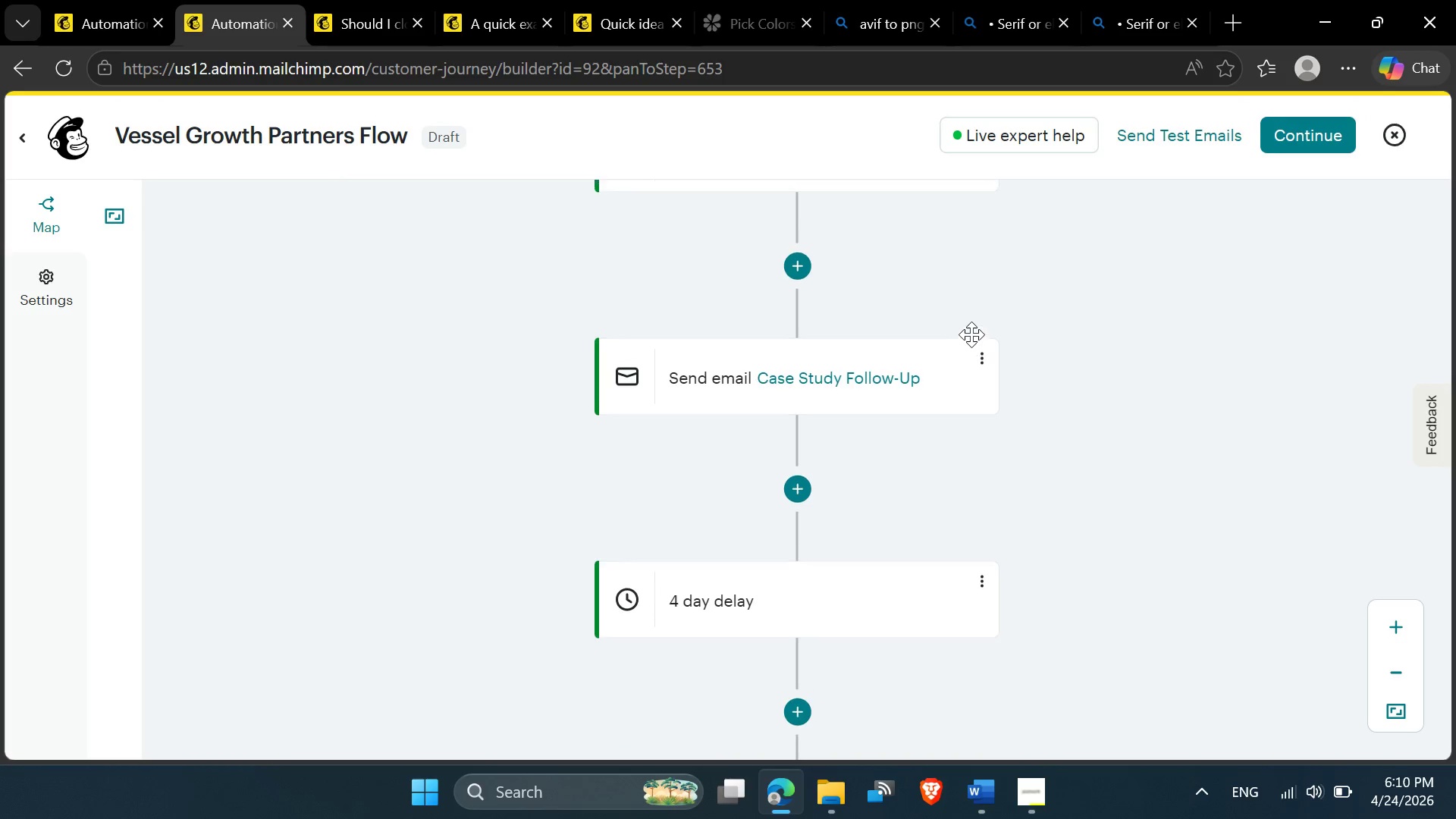 
left_click([984, 361])
 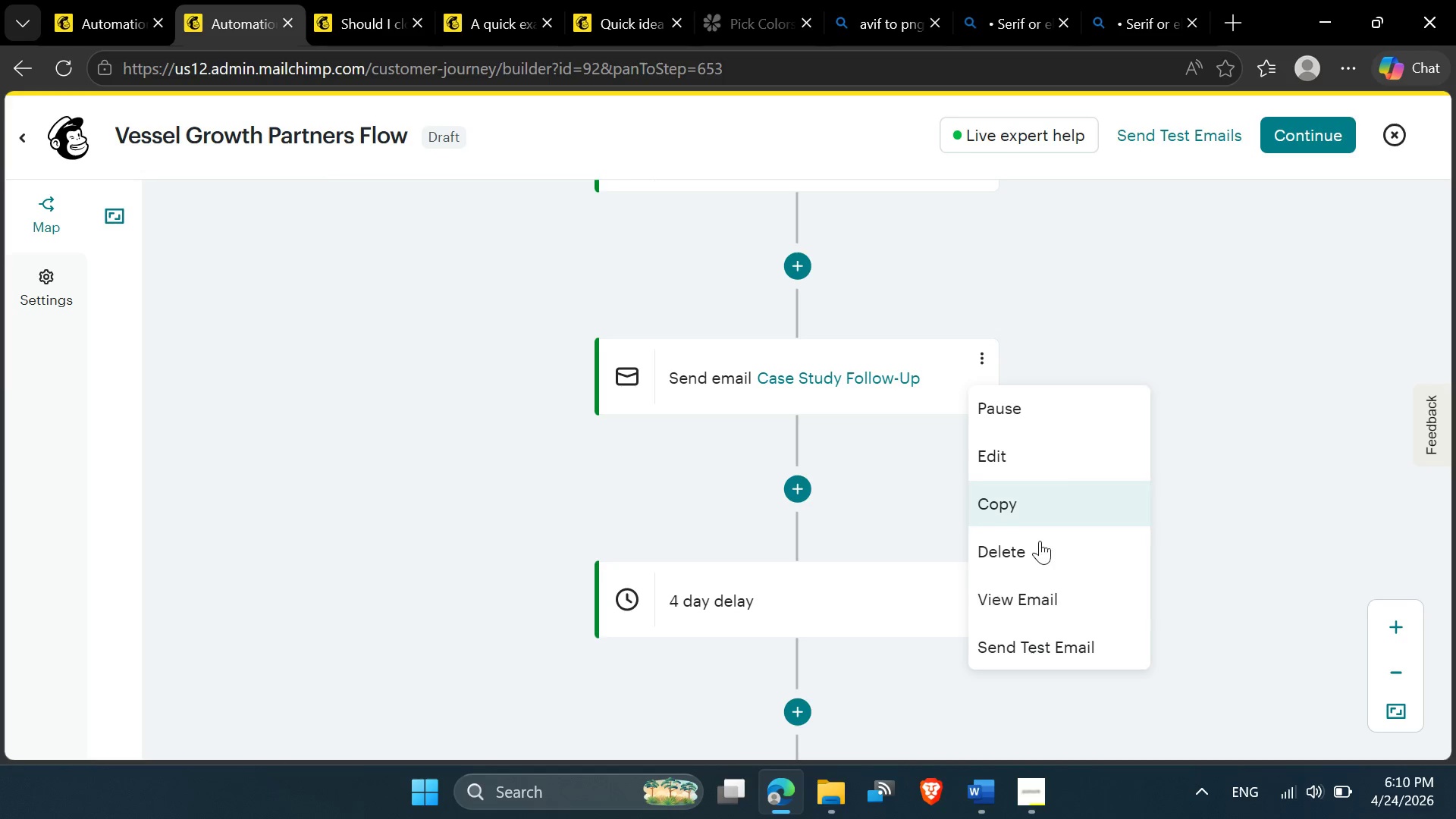 
left_click([1046, 305])
 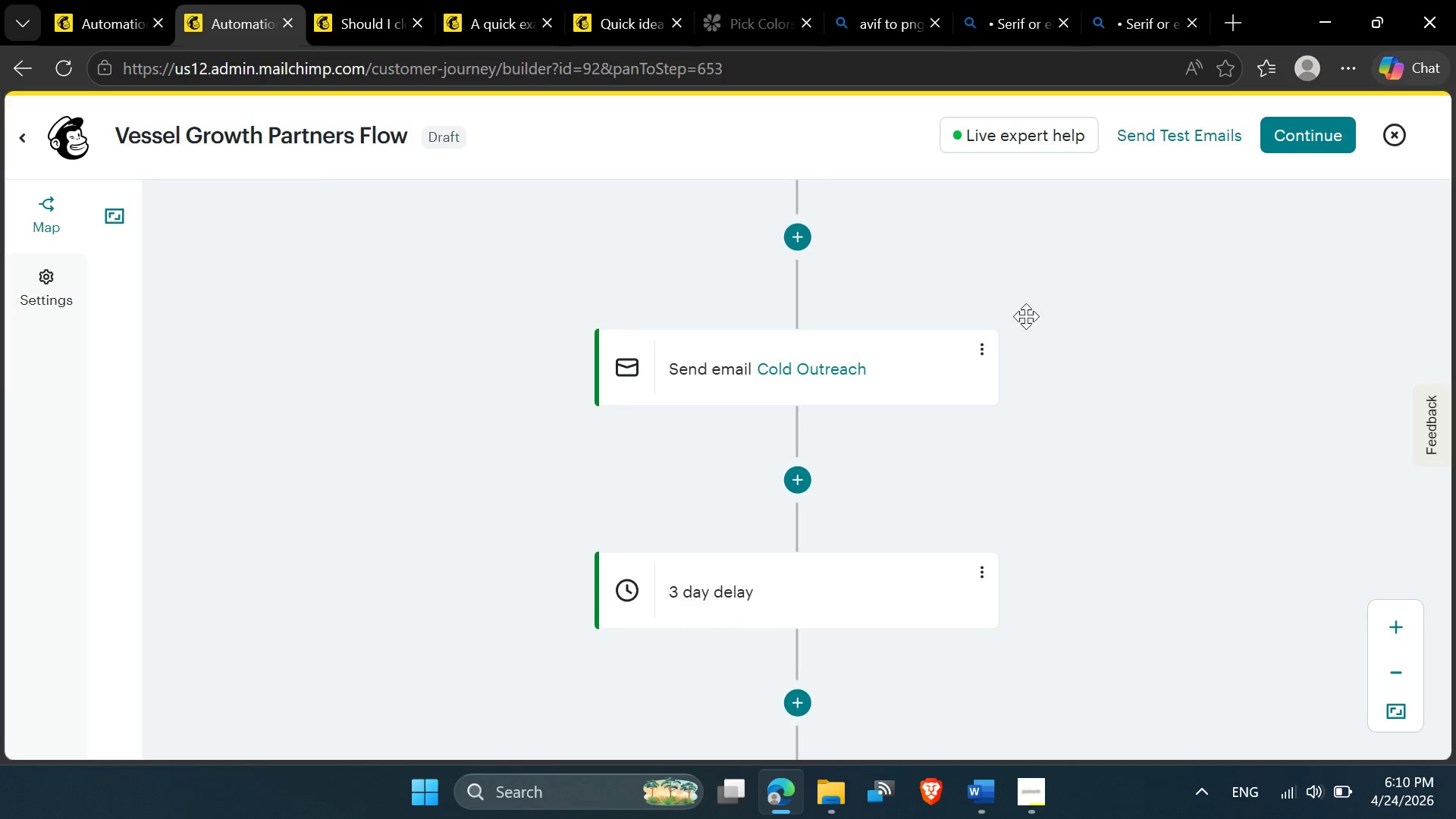 
left_click([986, 345])
 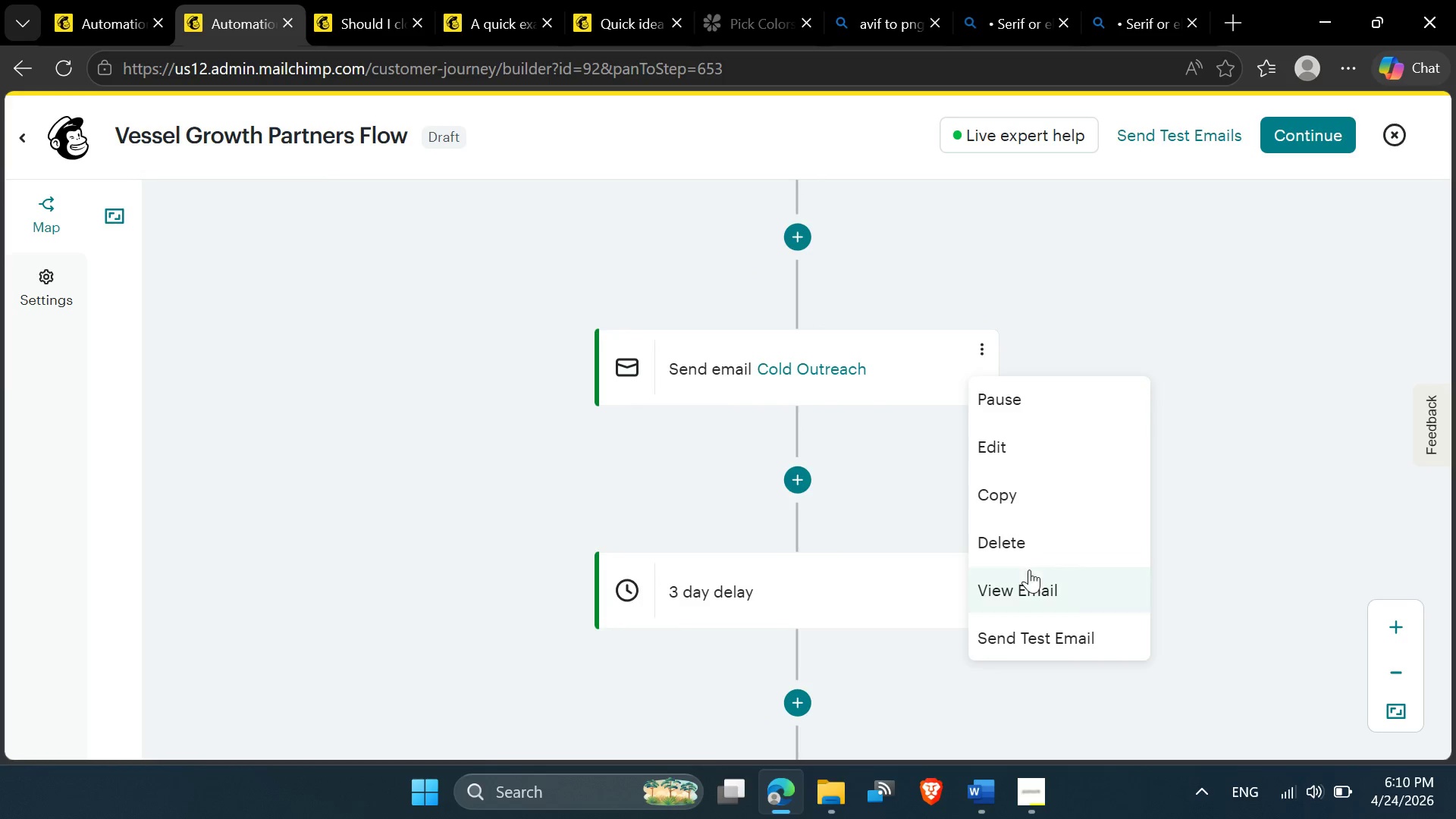 
left_click([1029, 452])
 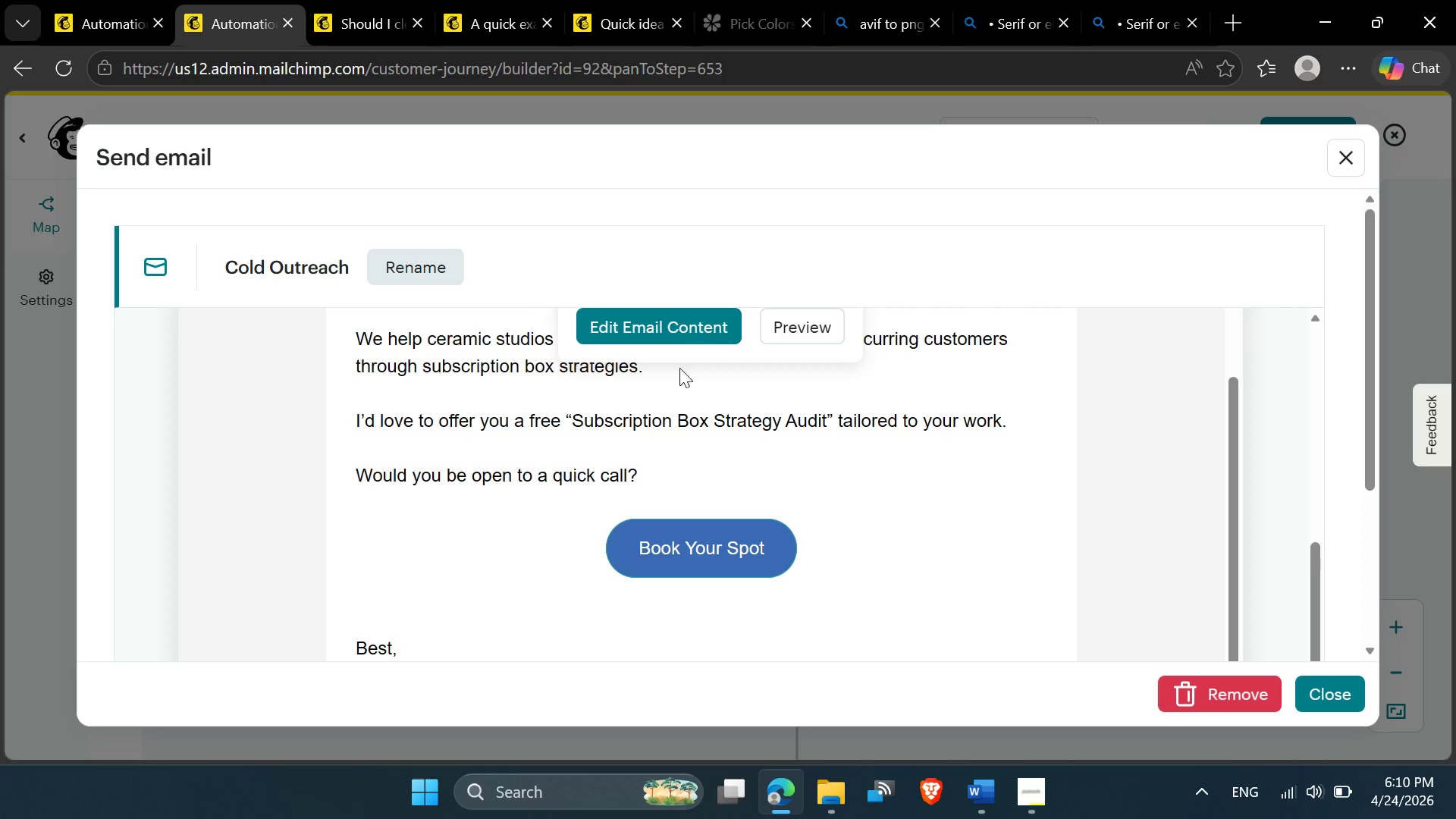 
wait(5.47)
 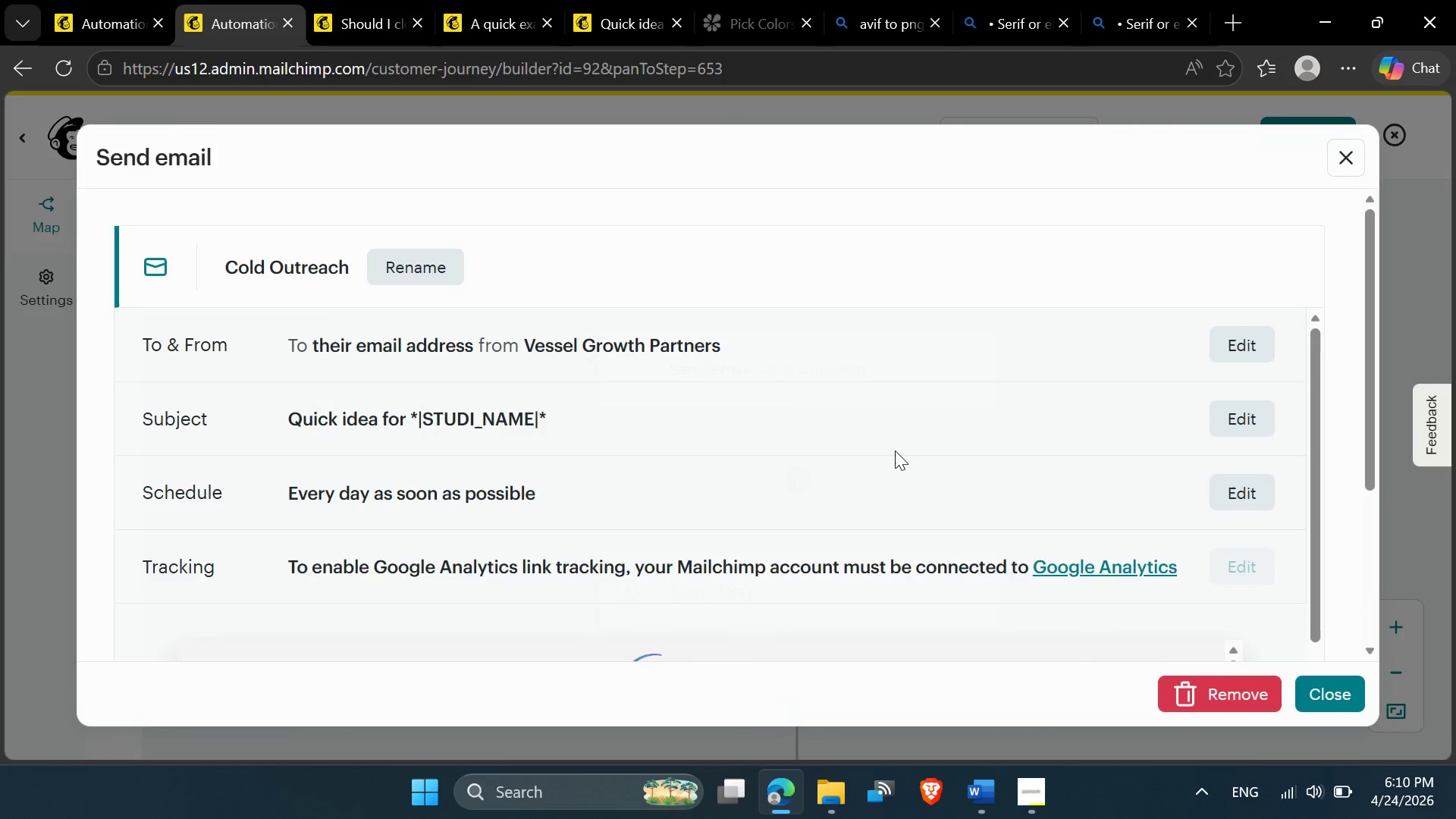 
left_click([787, 328])
 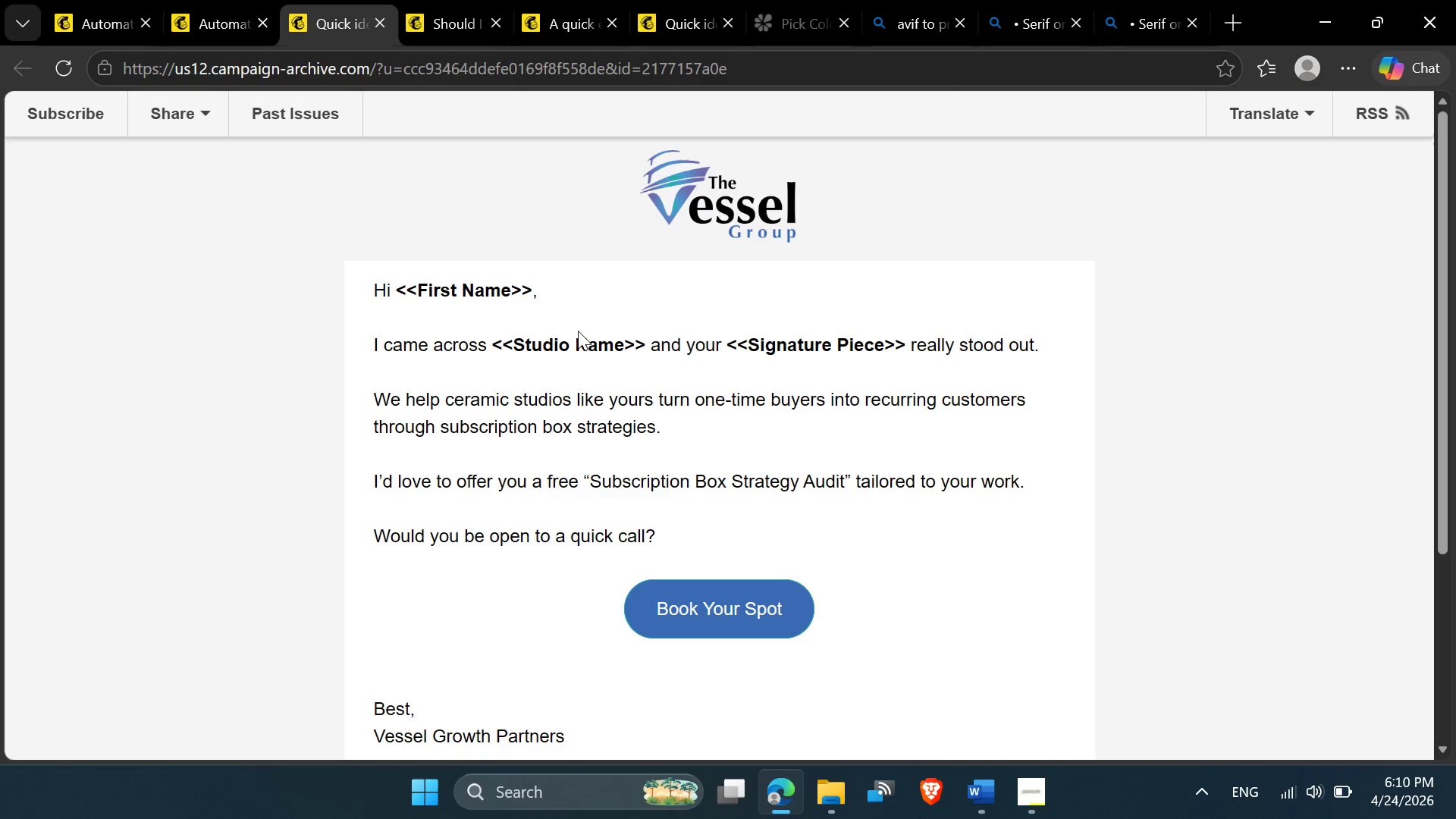 
wait(8.25)
 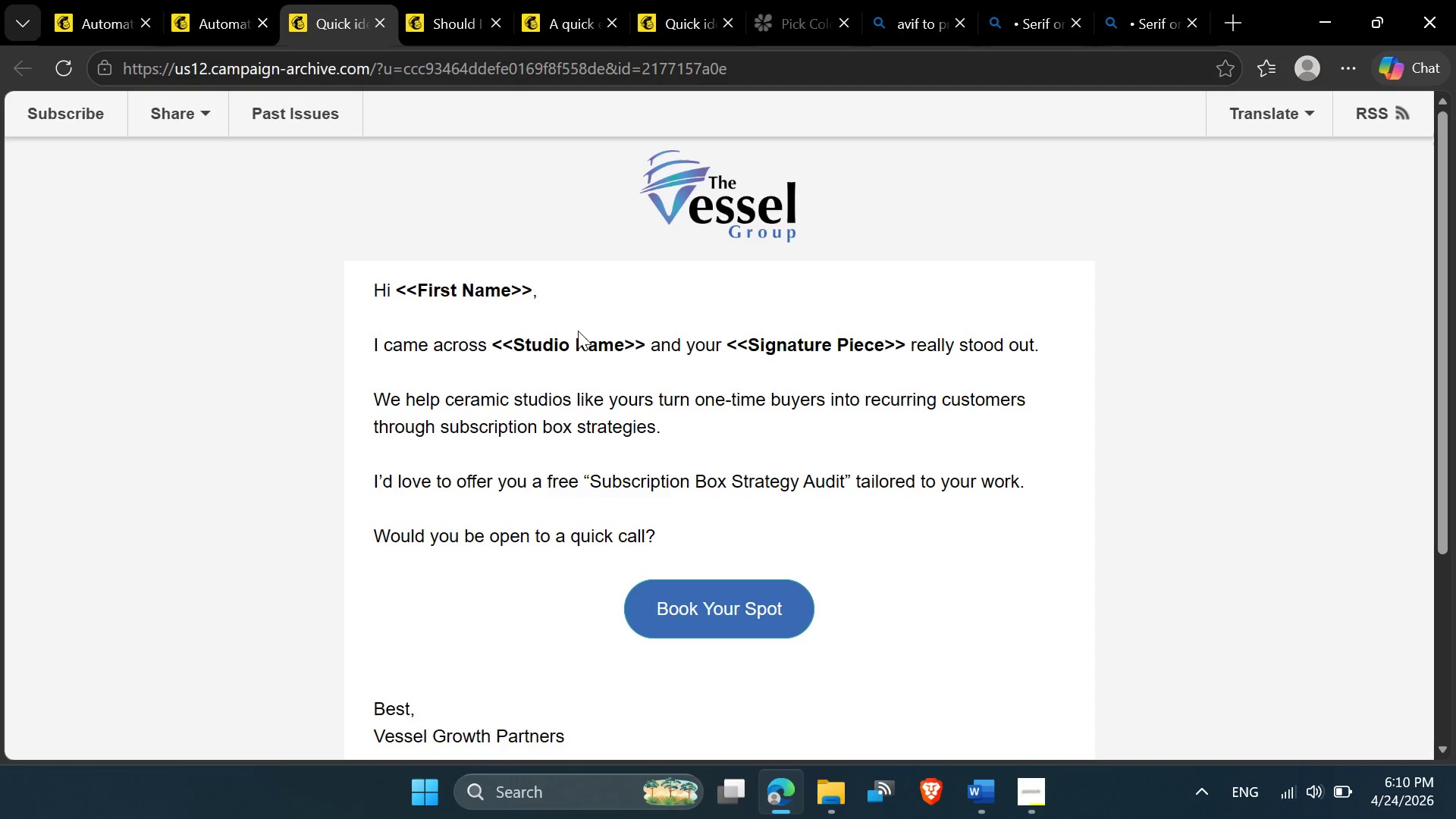 
left_click([221, 20])
 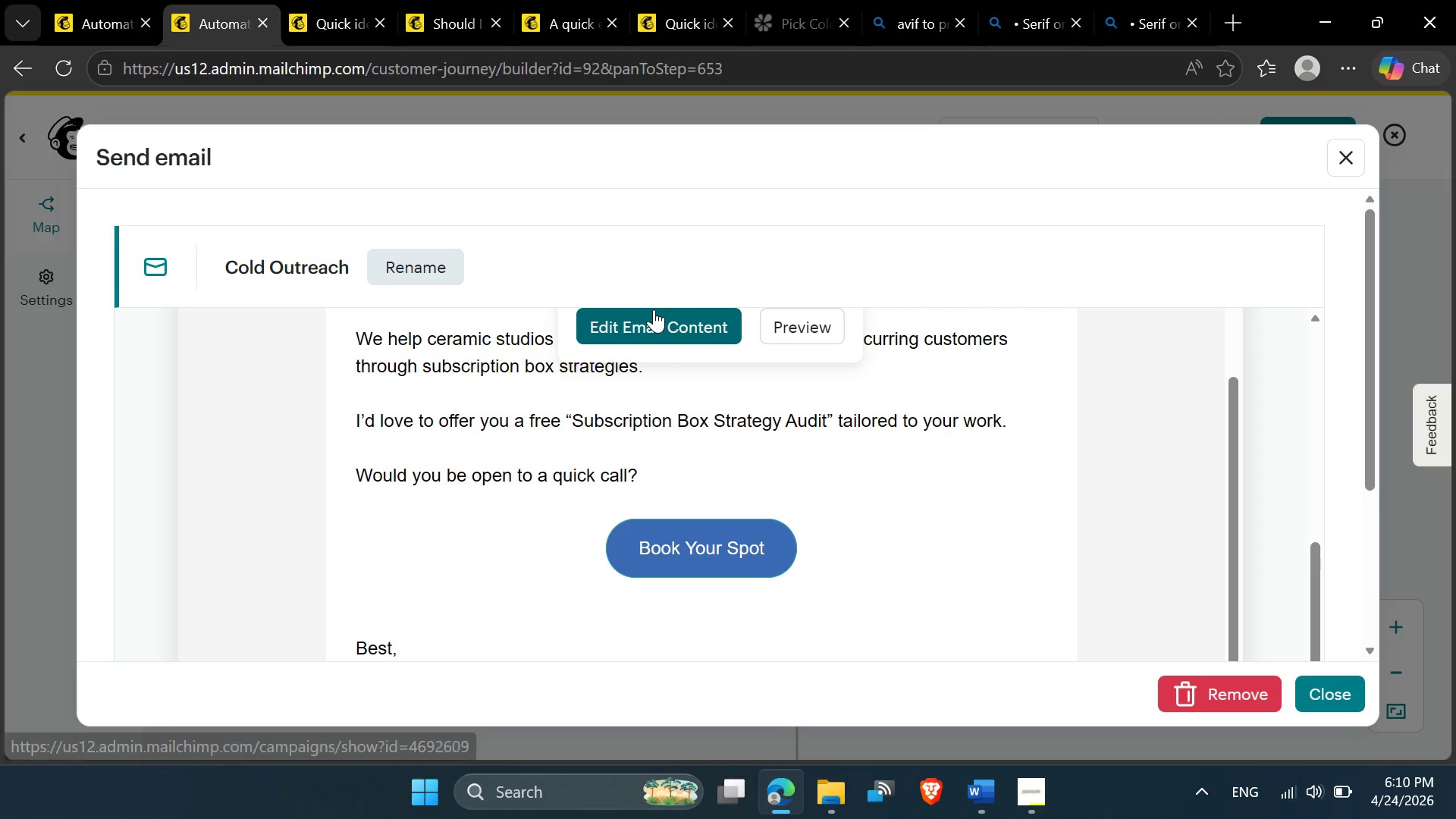 
left_click([663, 320])
 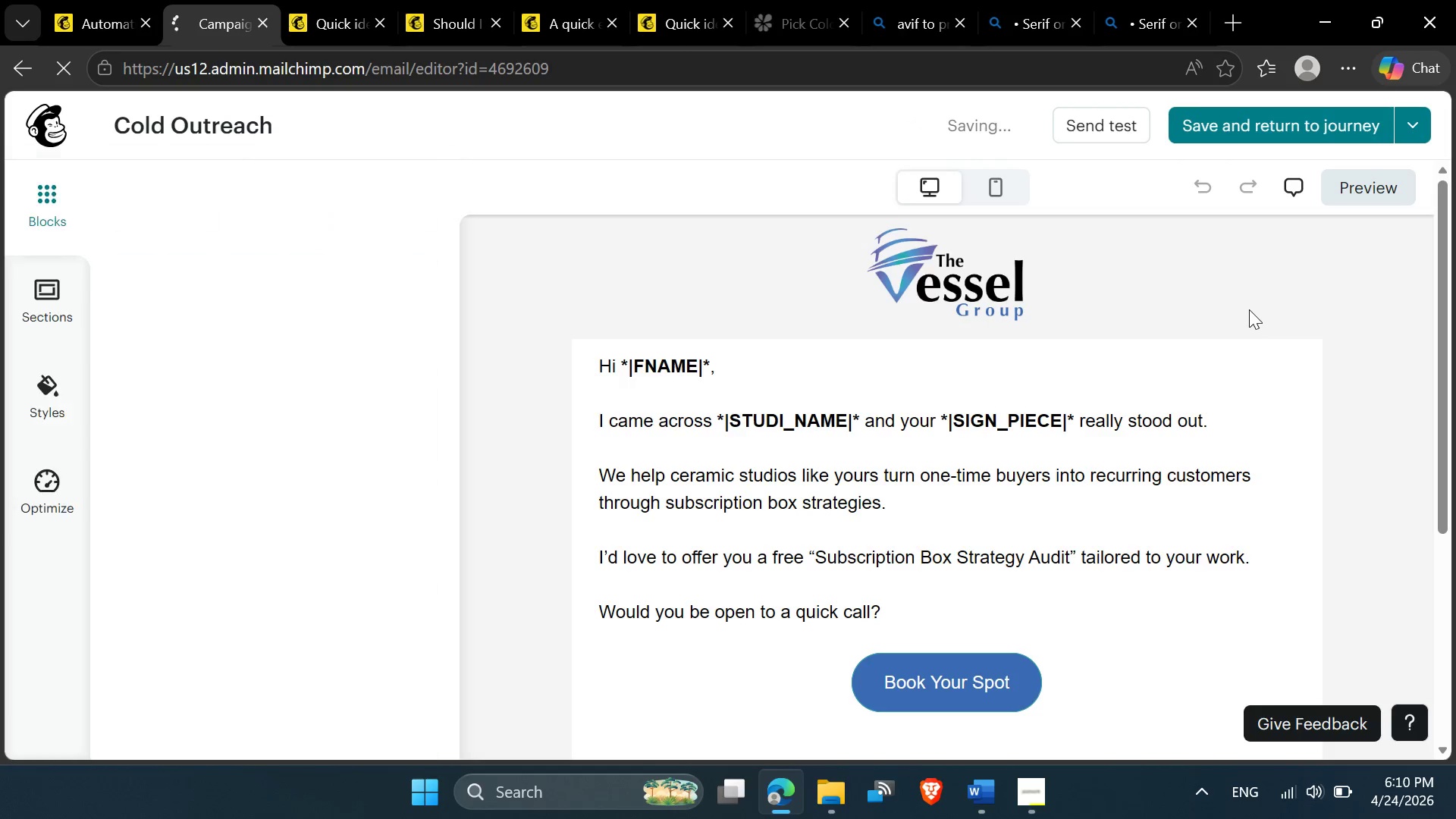 
wait(21.25)
 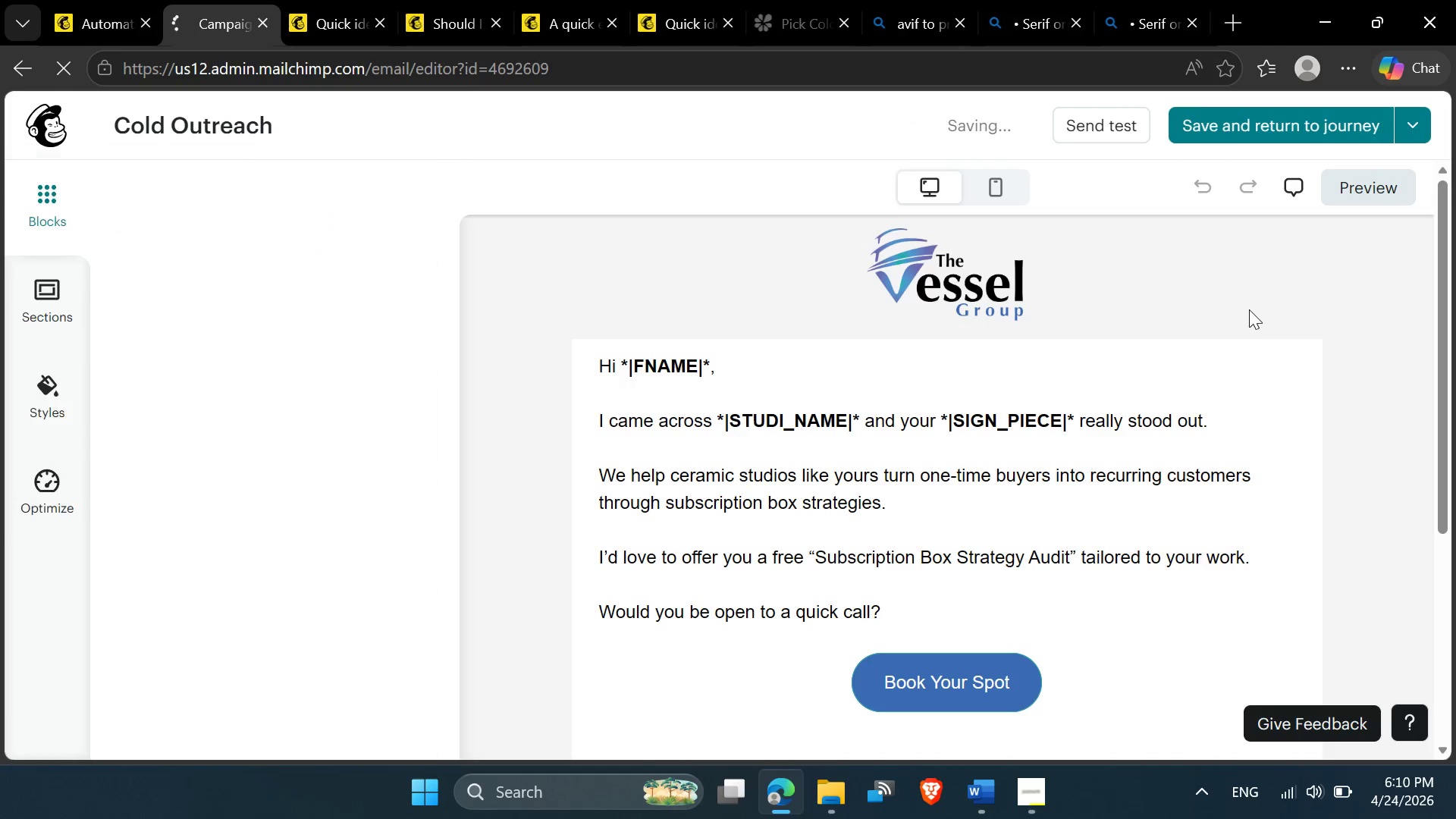 
left_click([1367, 191])
 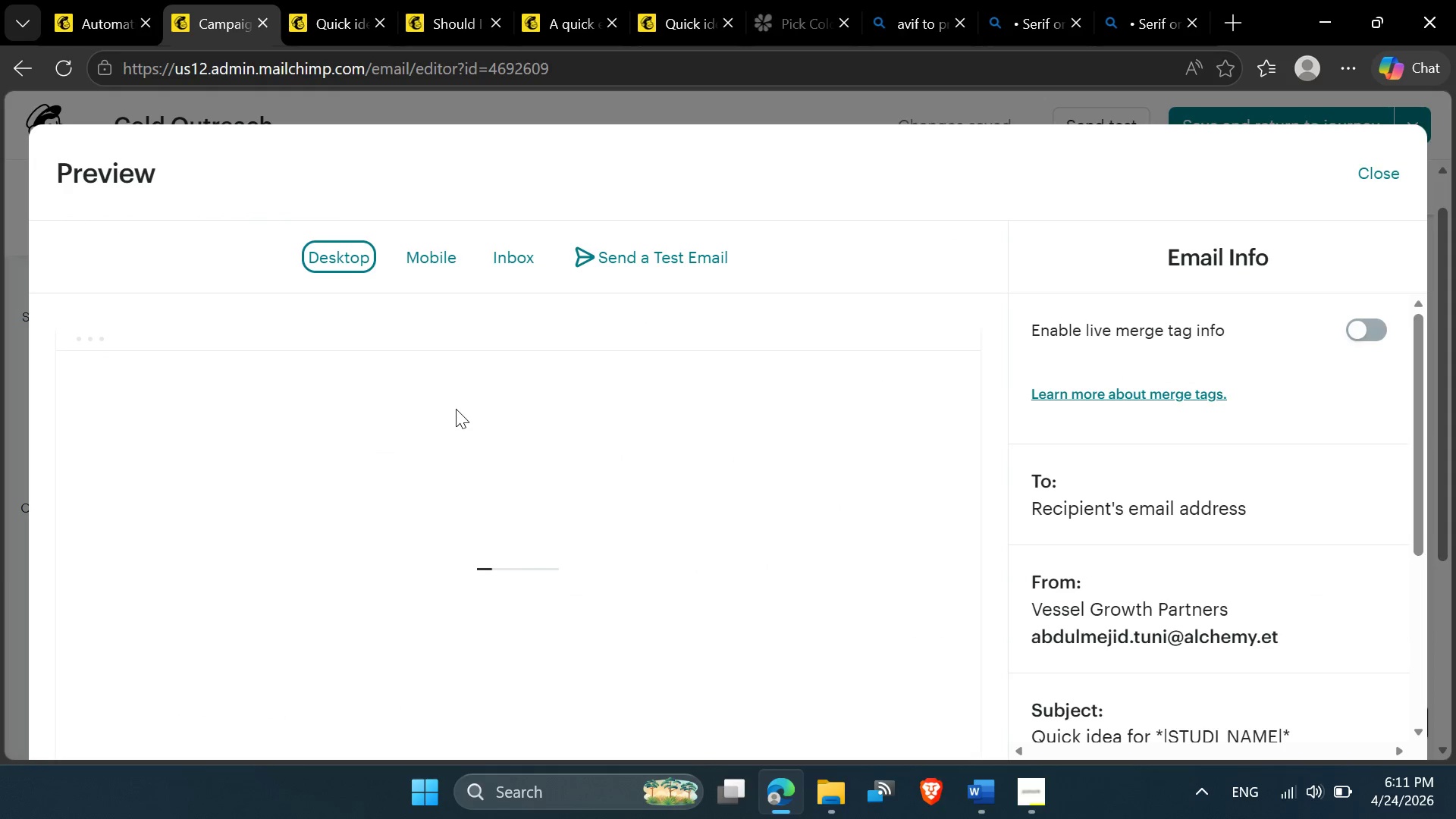 
wait(6.06)
 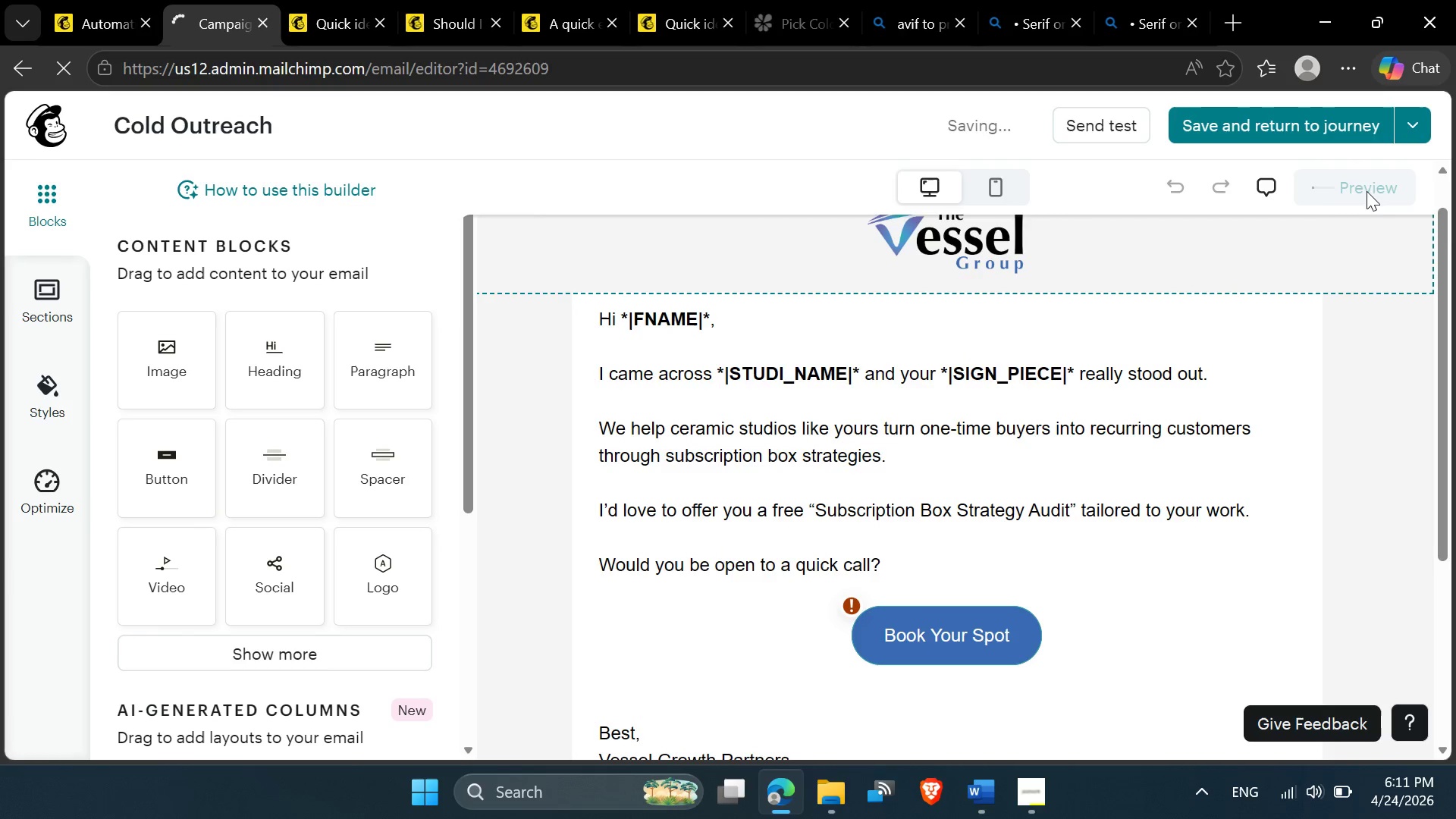 
left_click([646, 259])
 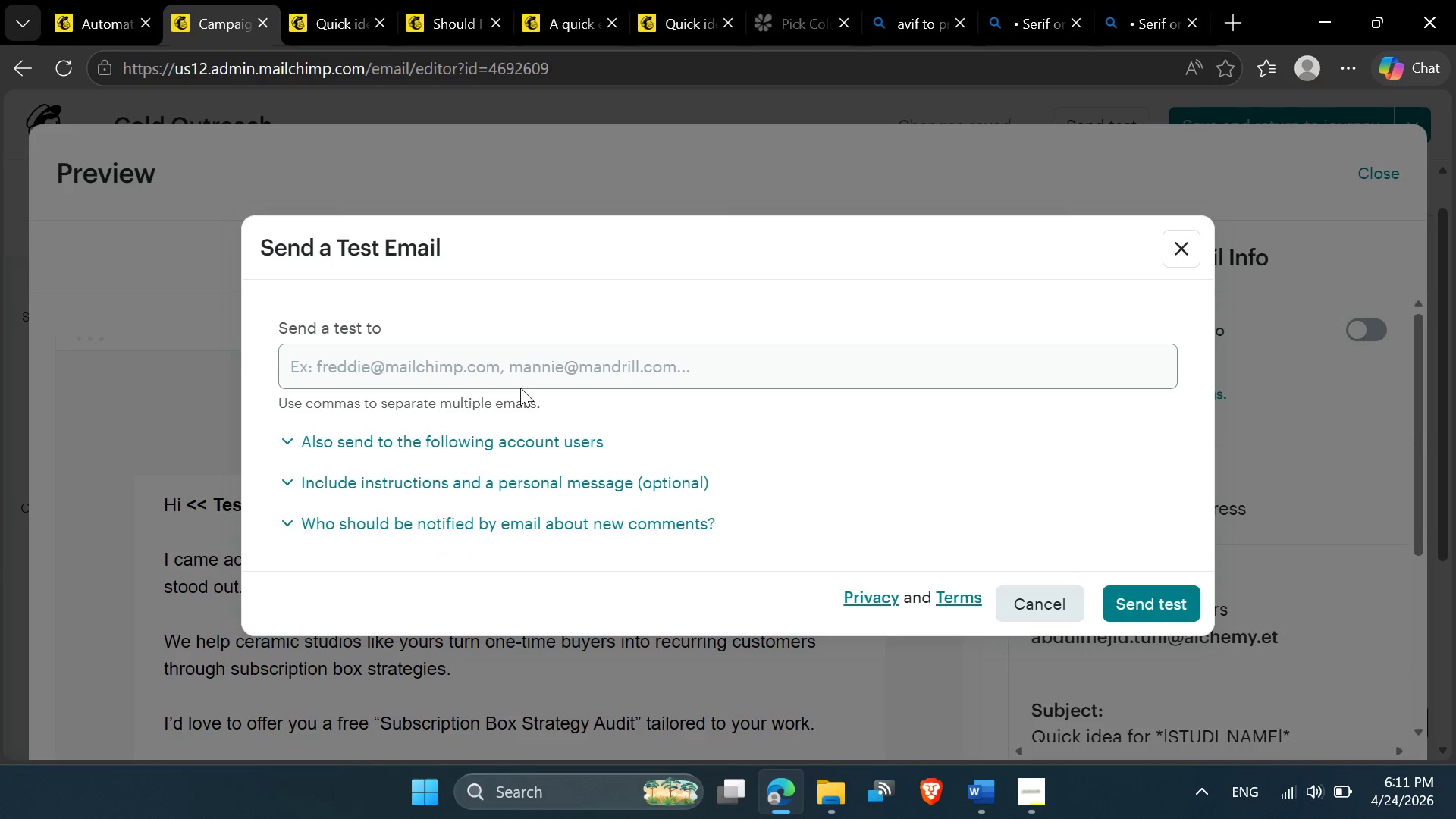 
left_click([444, 368])
 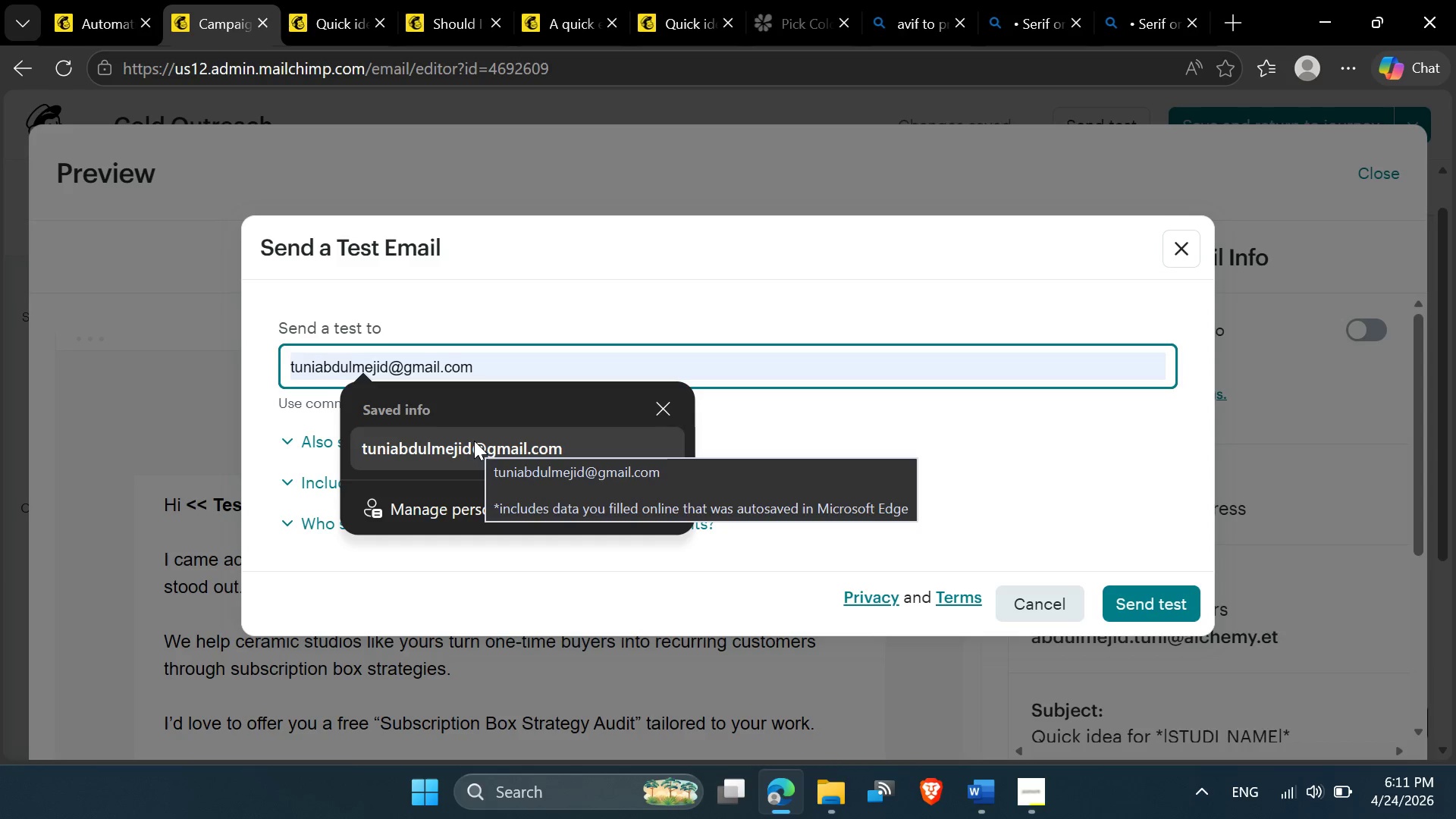 
left_click([474, 441])
 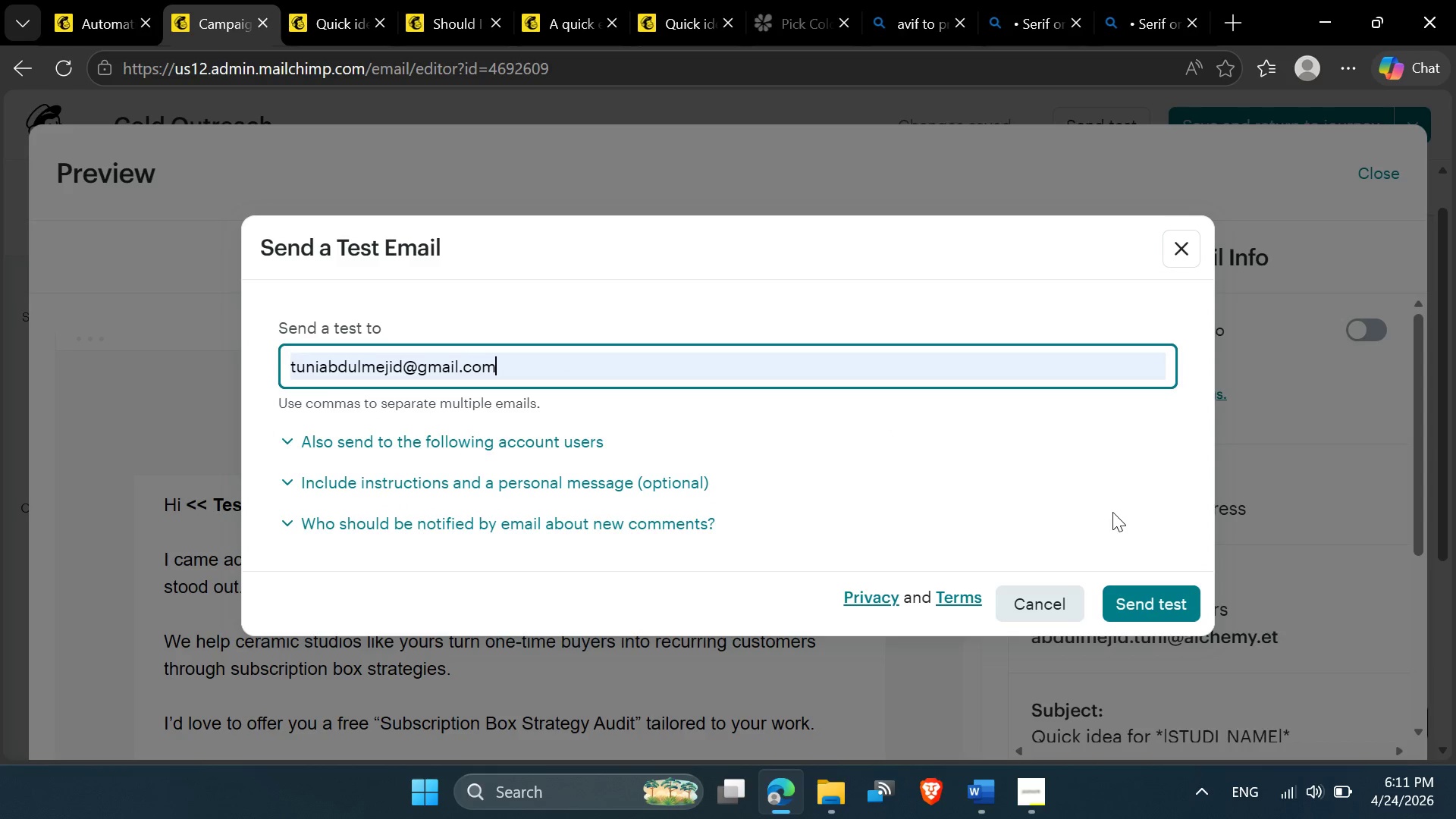 
left_click([1154, 603])
 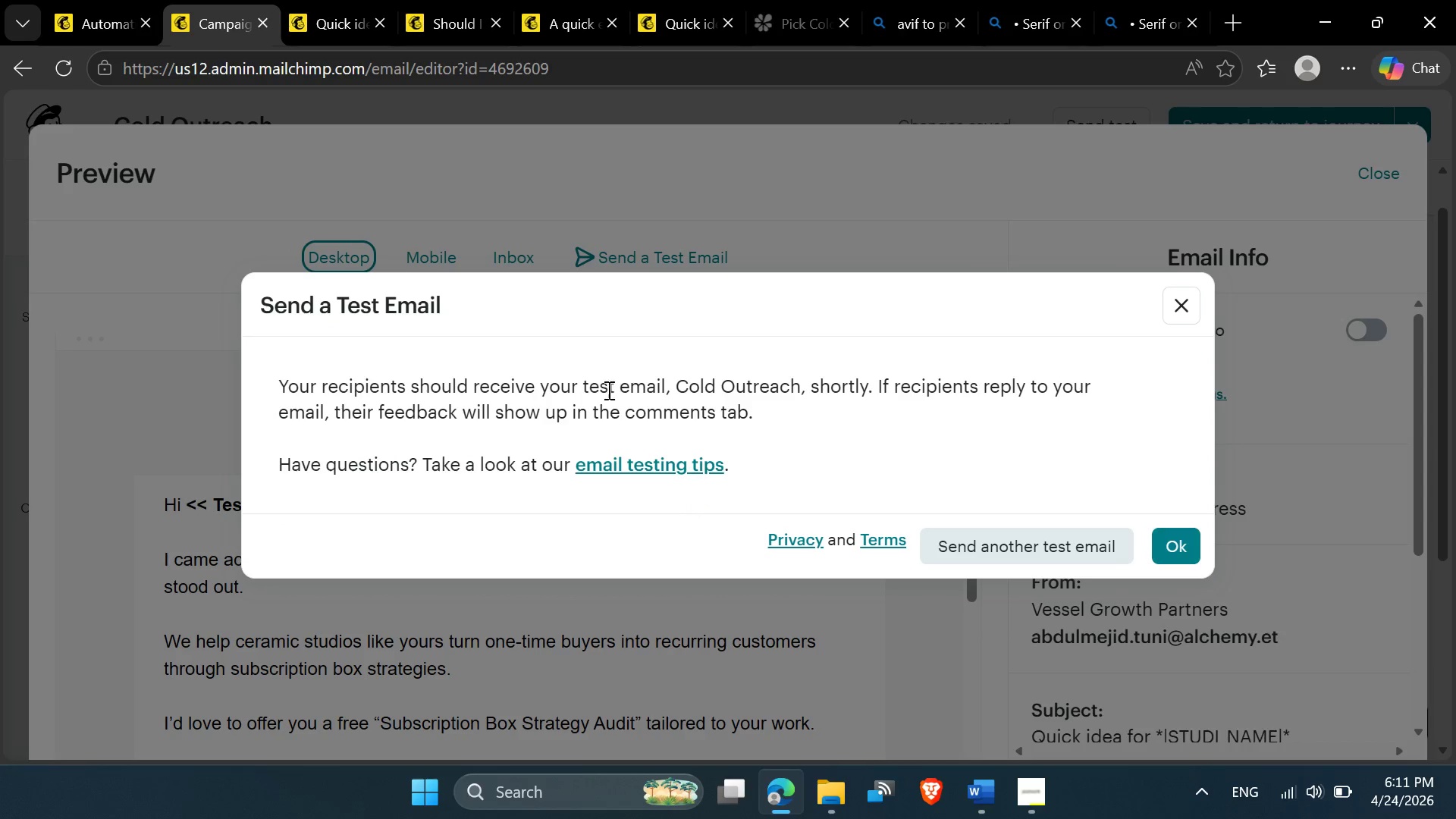 
wait(6.97)
 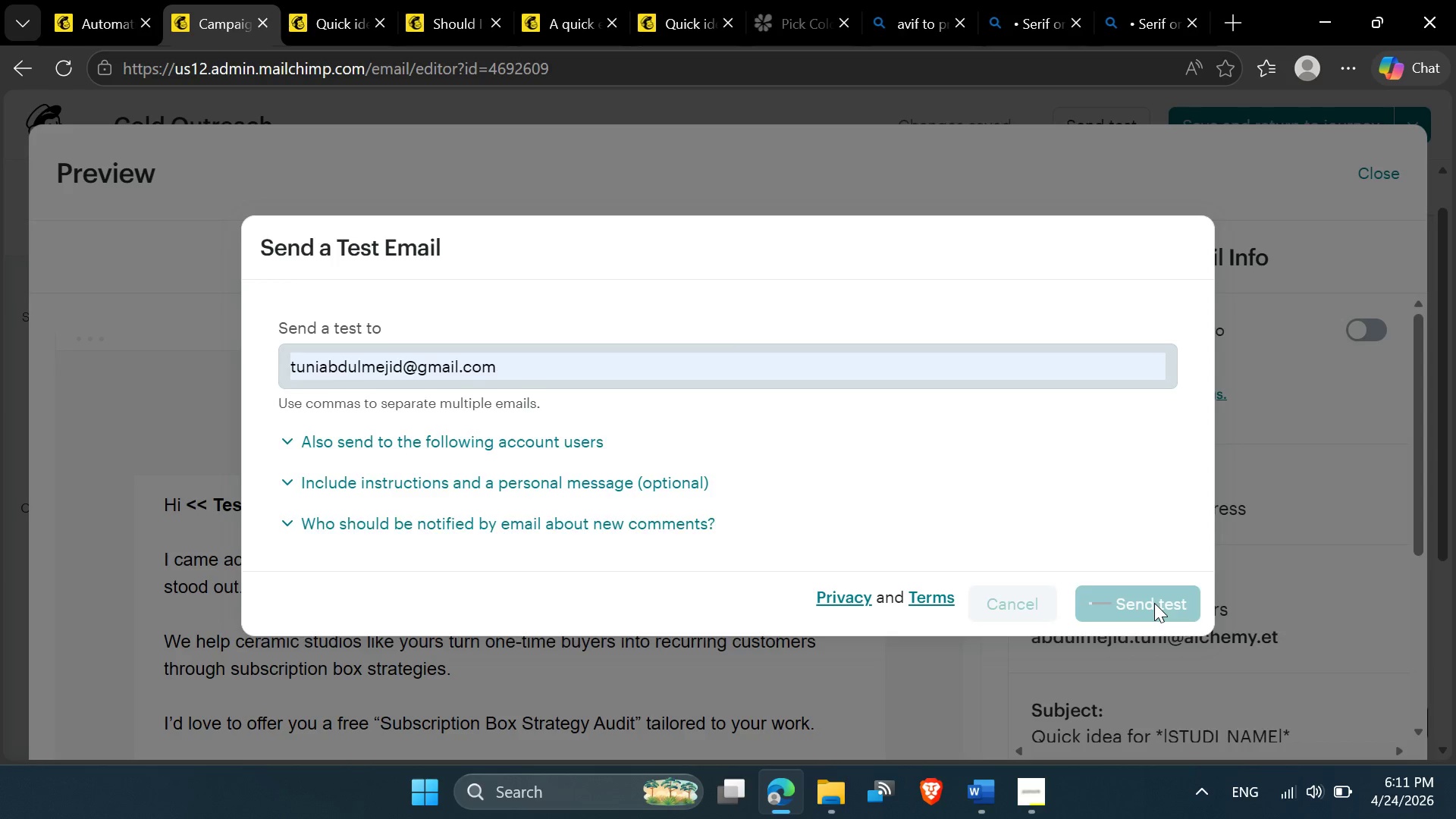 
left_click([538, 786])
 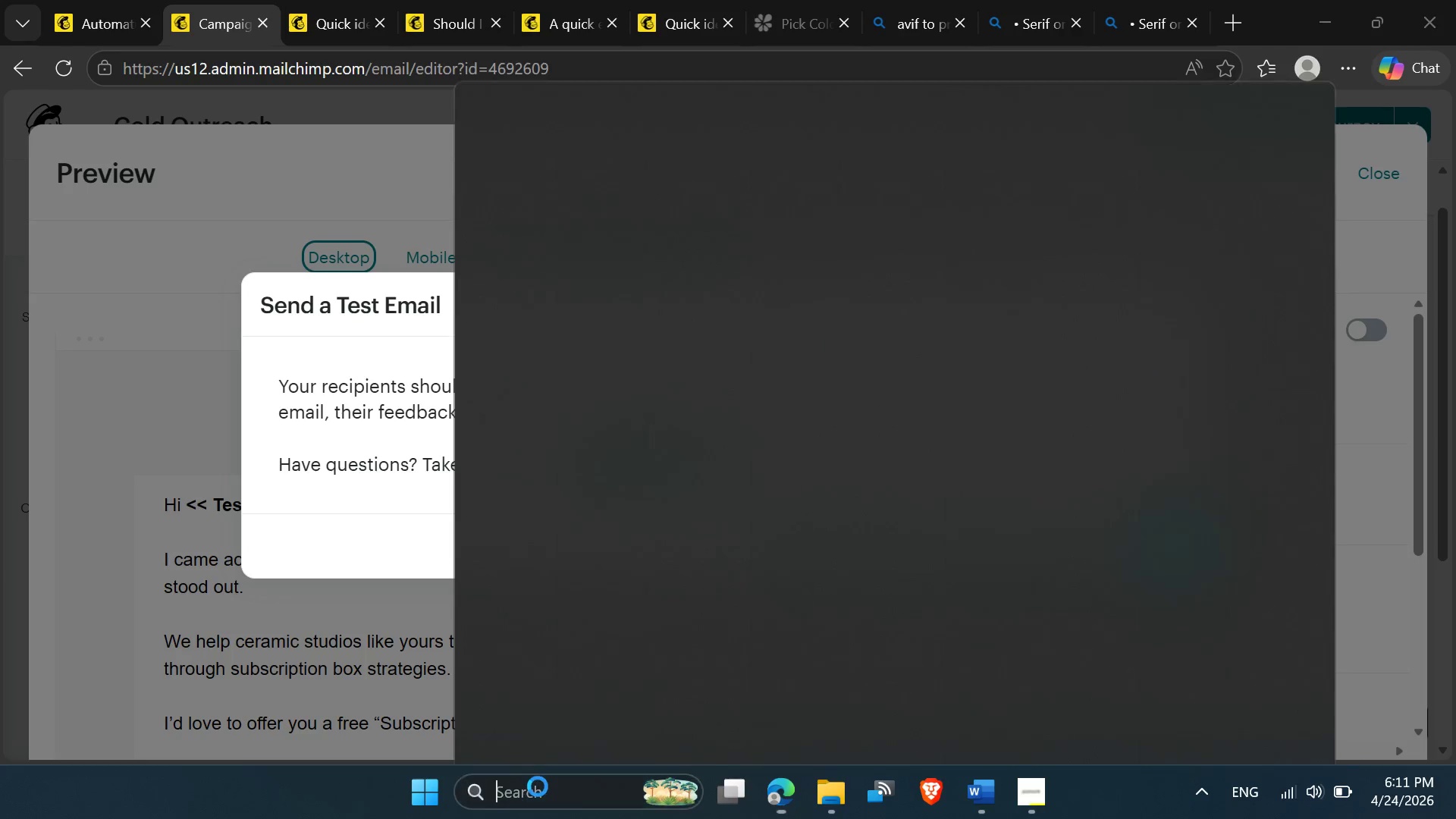 
type(chrome)
 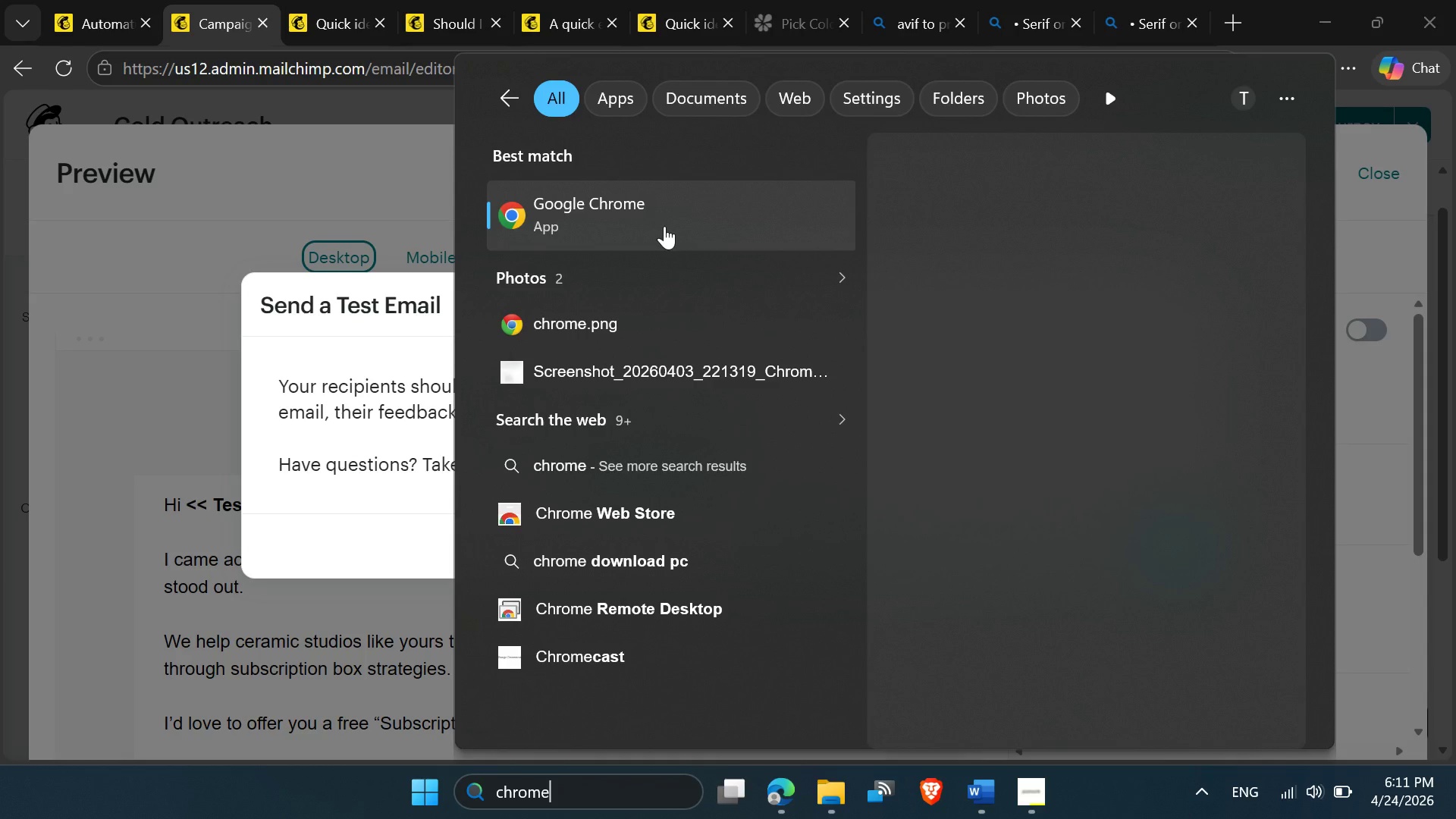 
left_click([612, 230])
 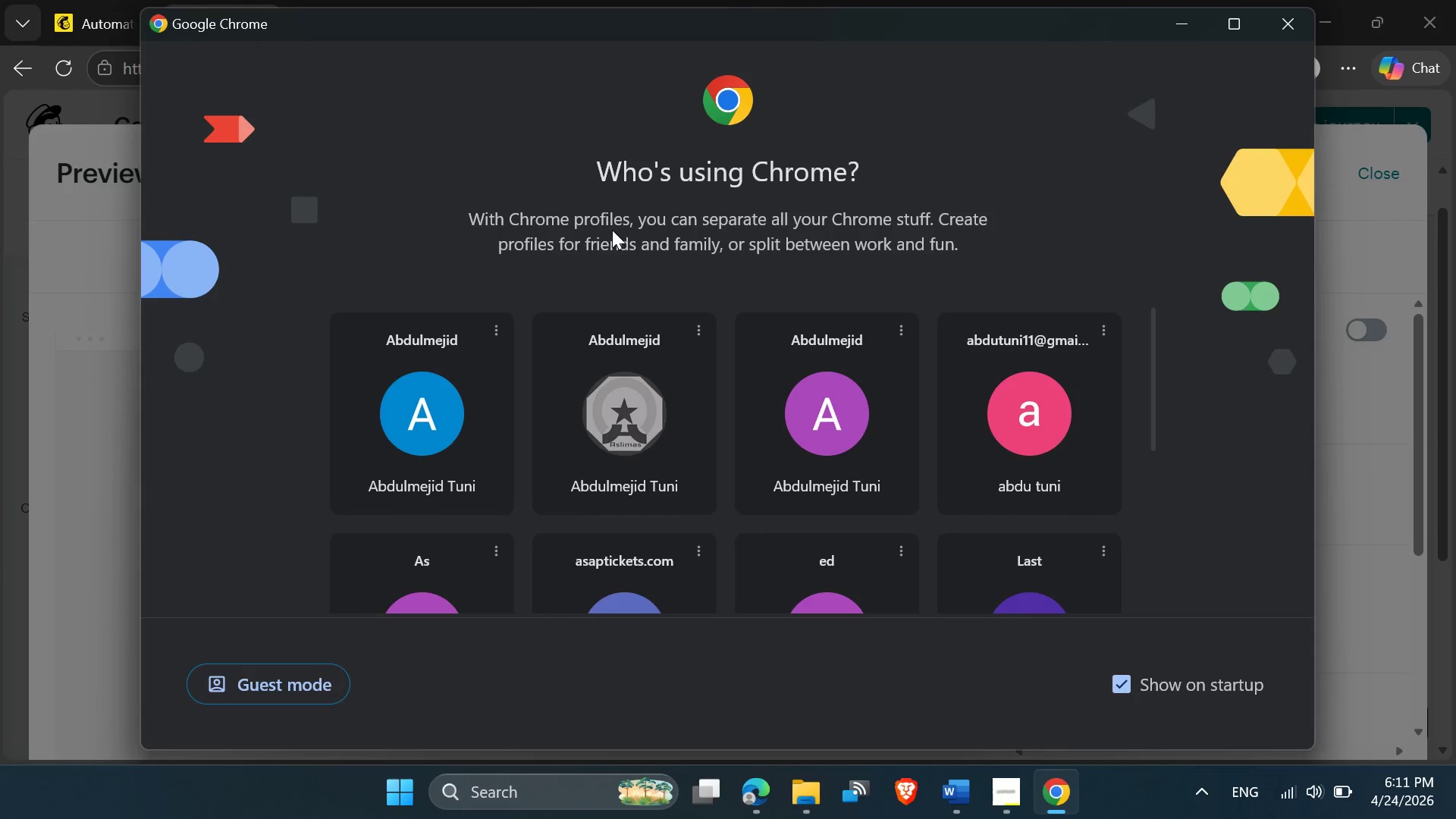 
left_click([769, 436])
 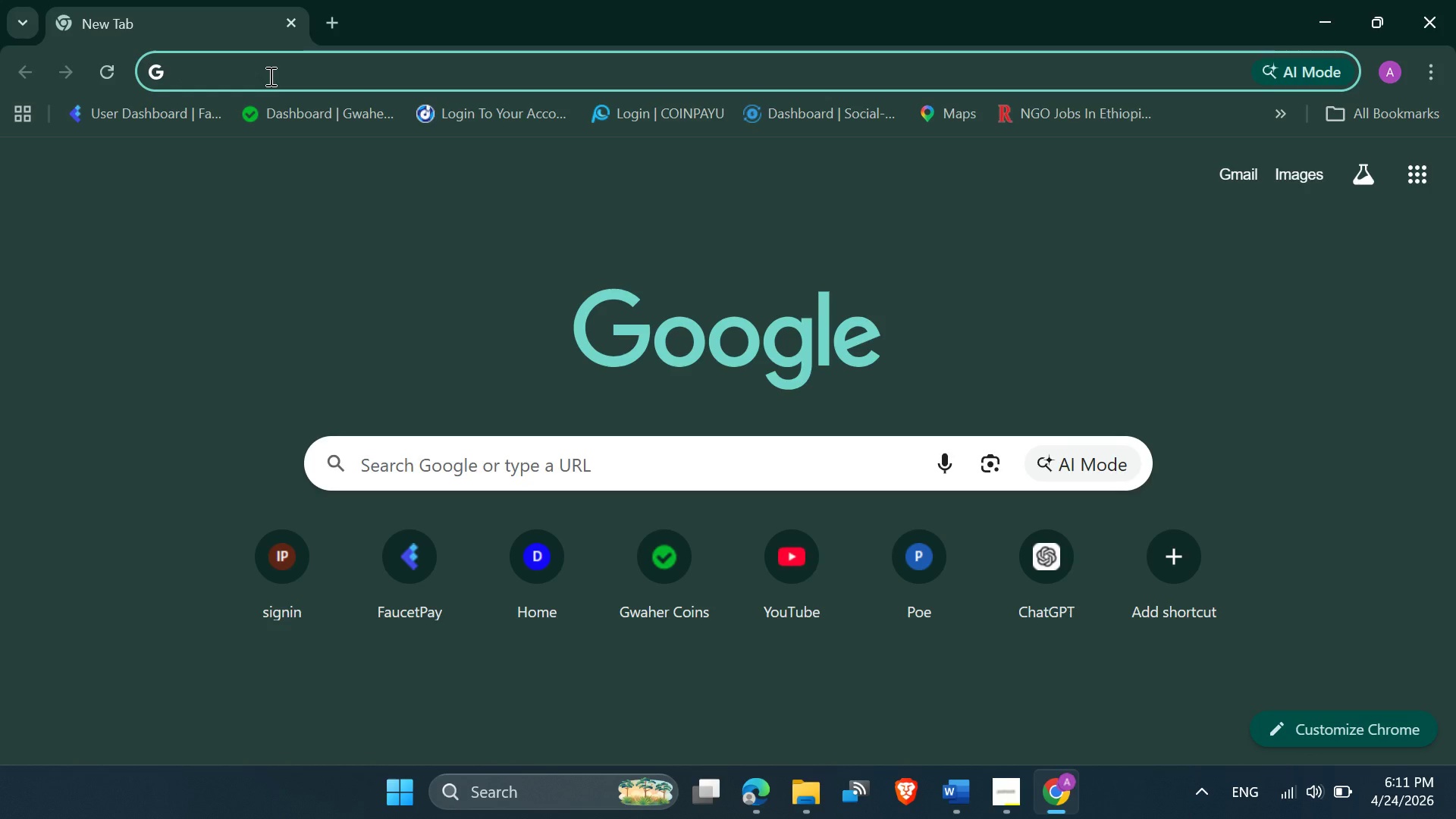 
wait(7.52)
 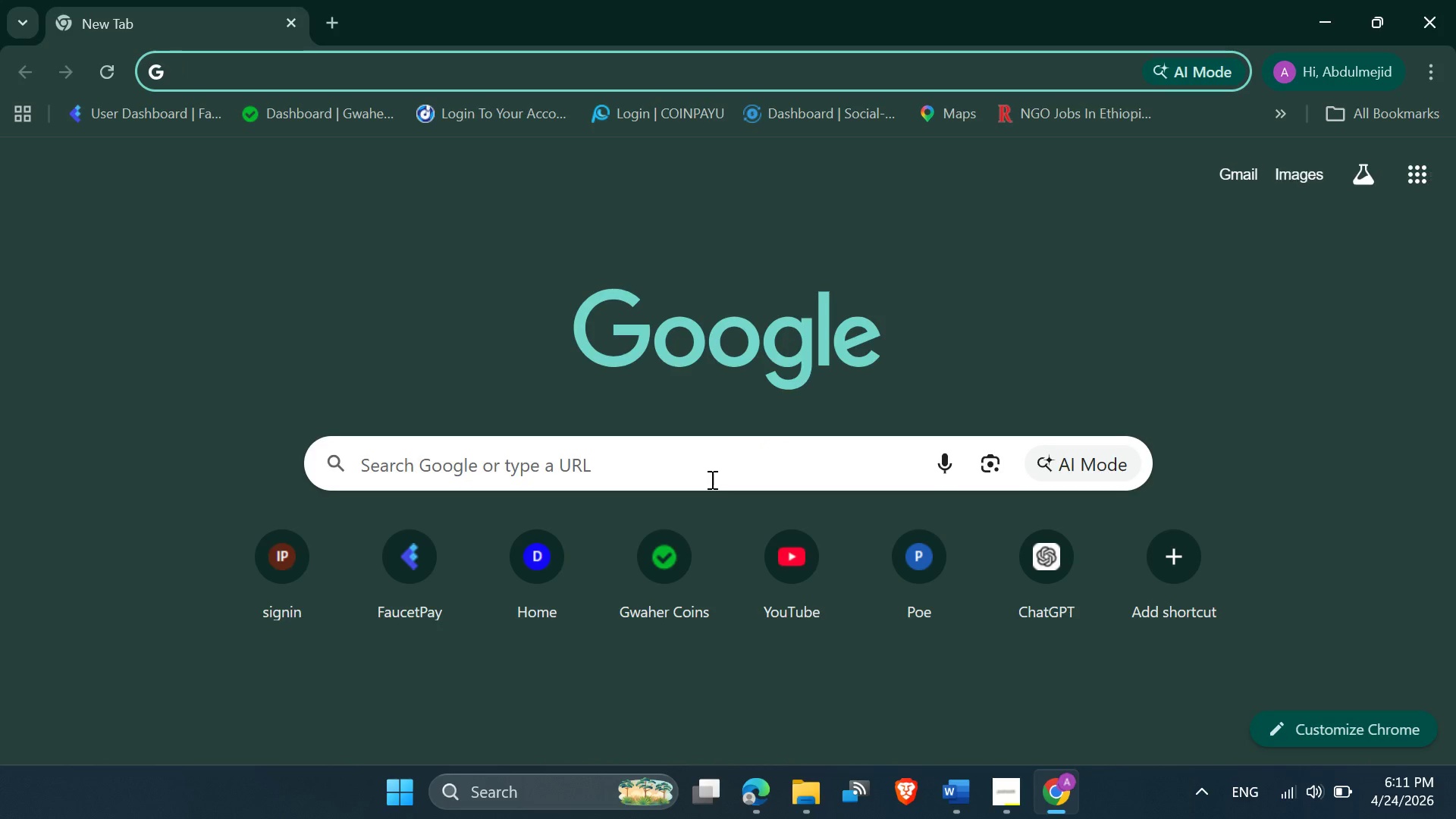 
key(G)
 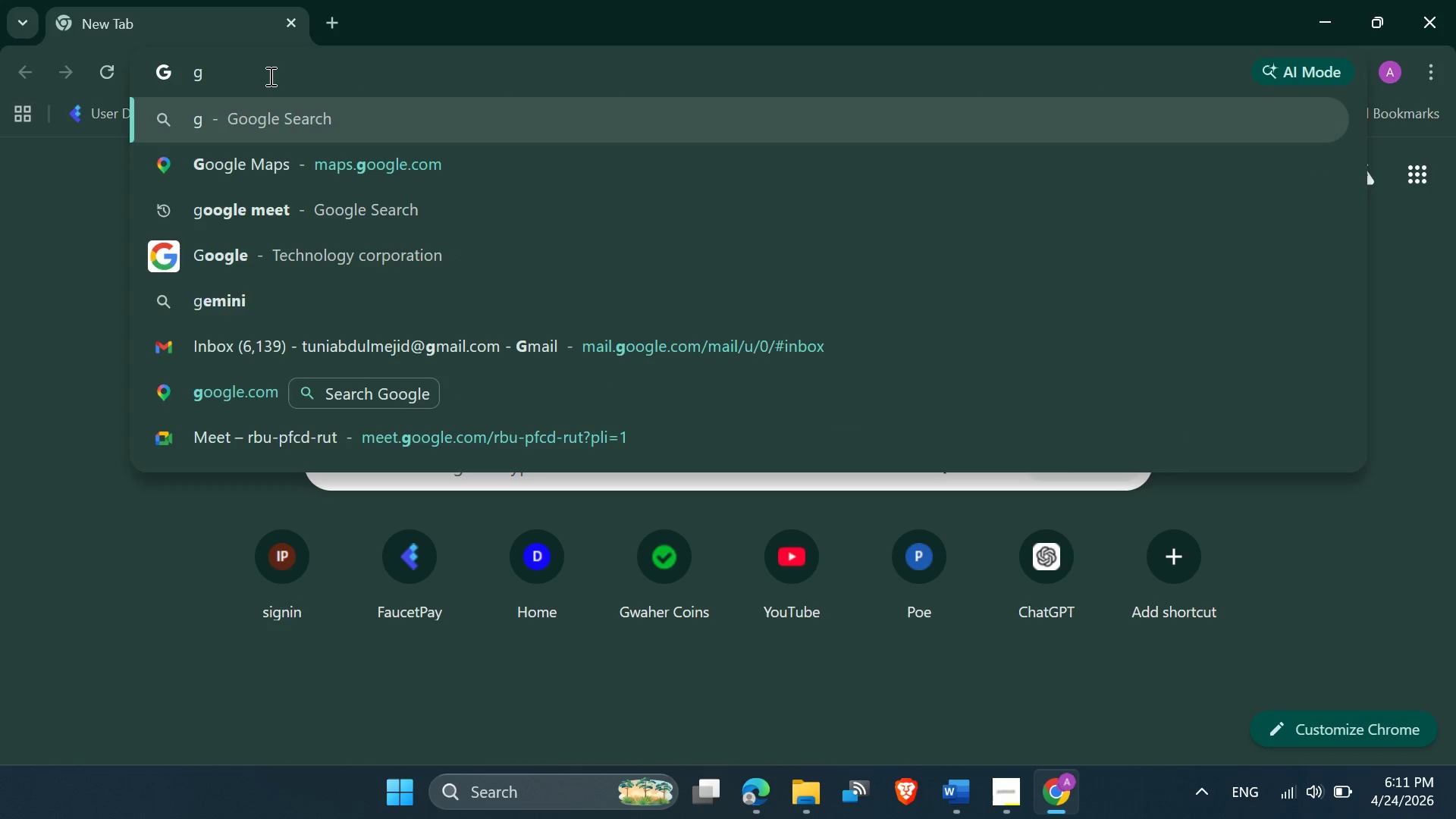 
key(Backspace)
 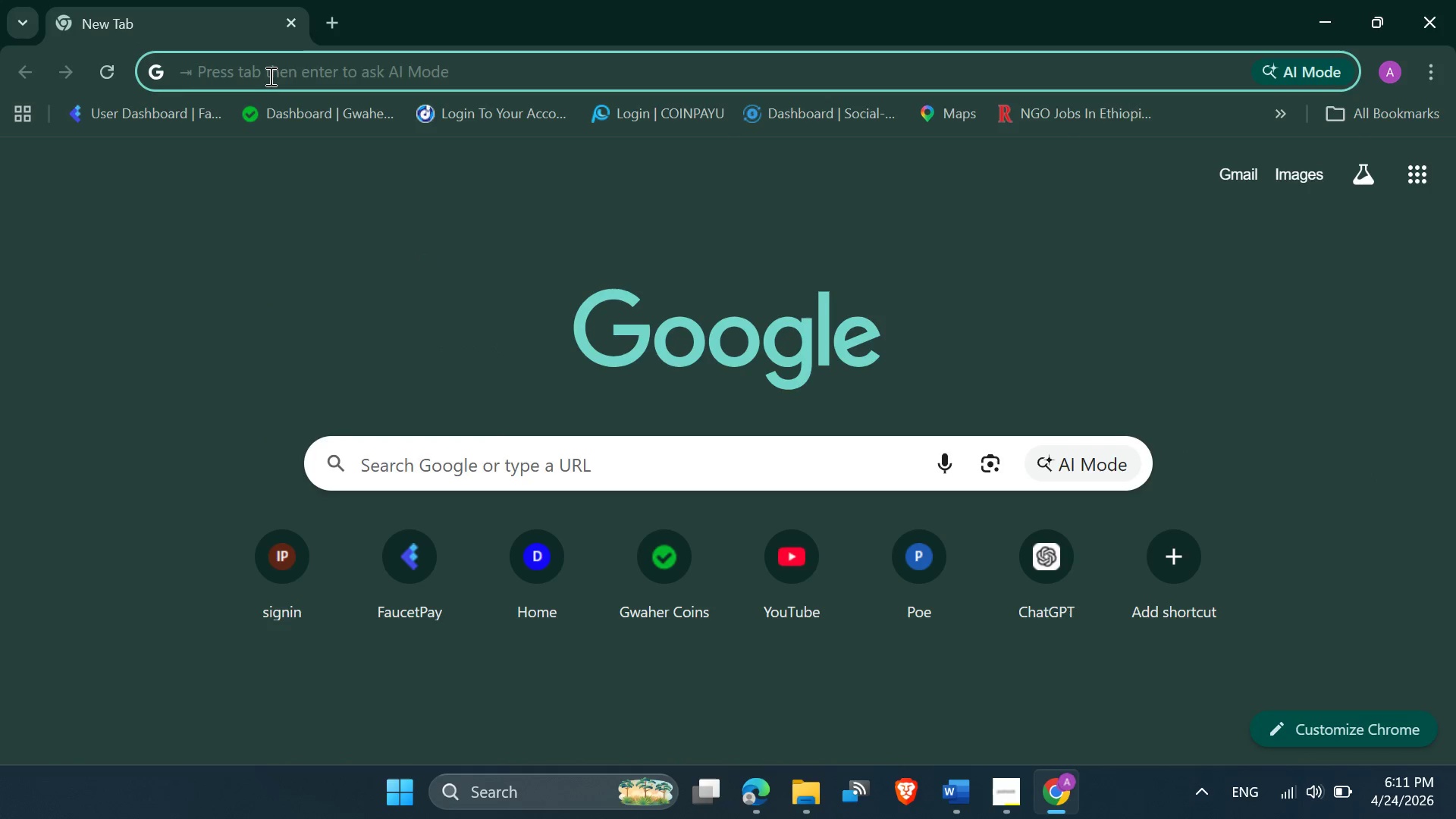 
key(G)
 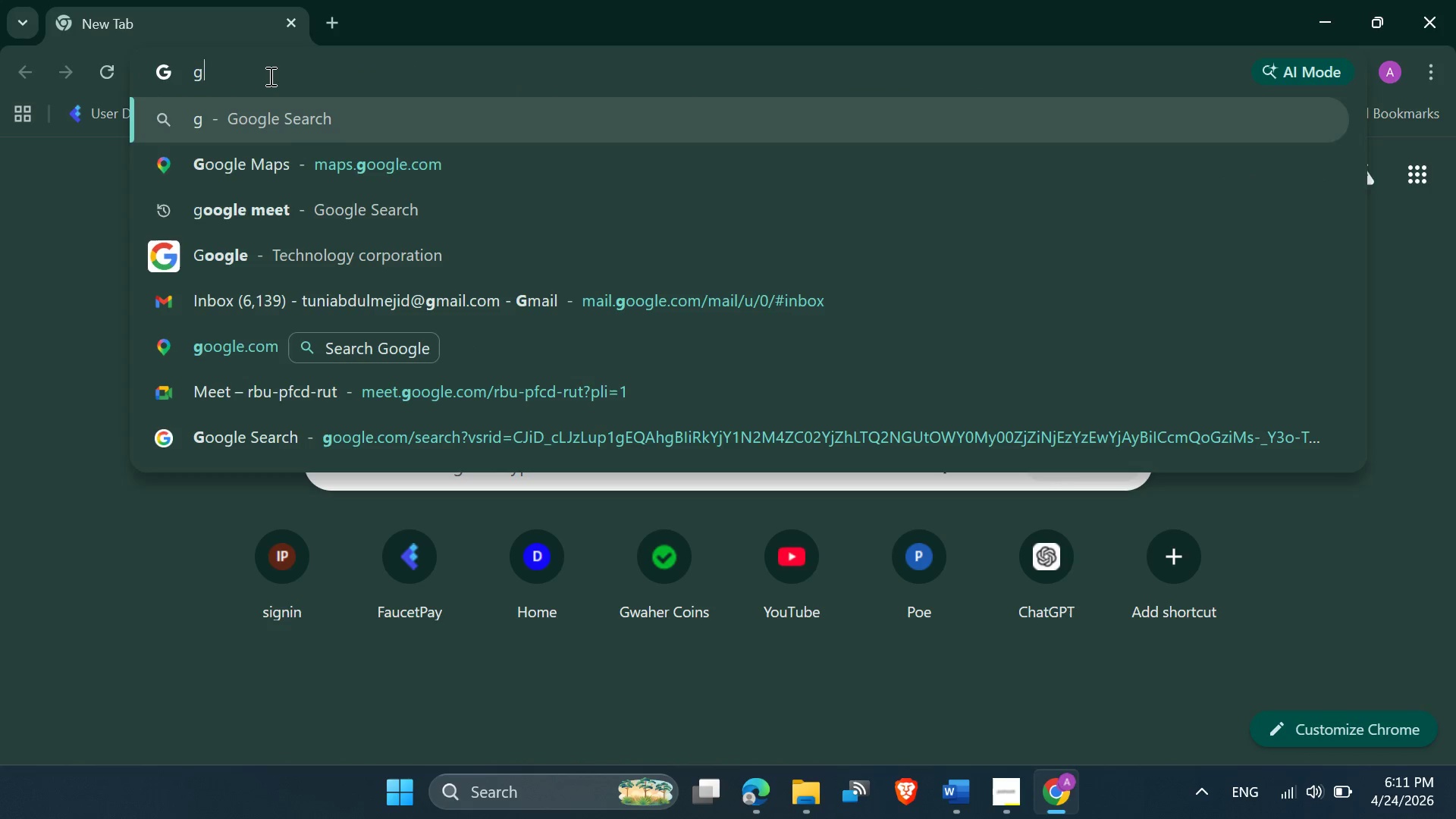 
left_click([306, 284])
 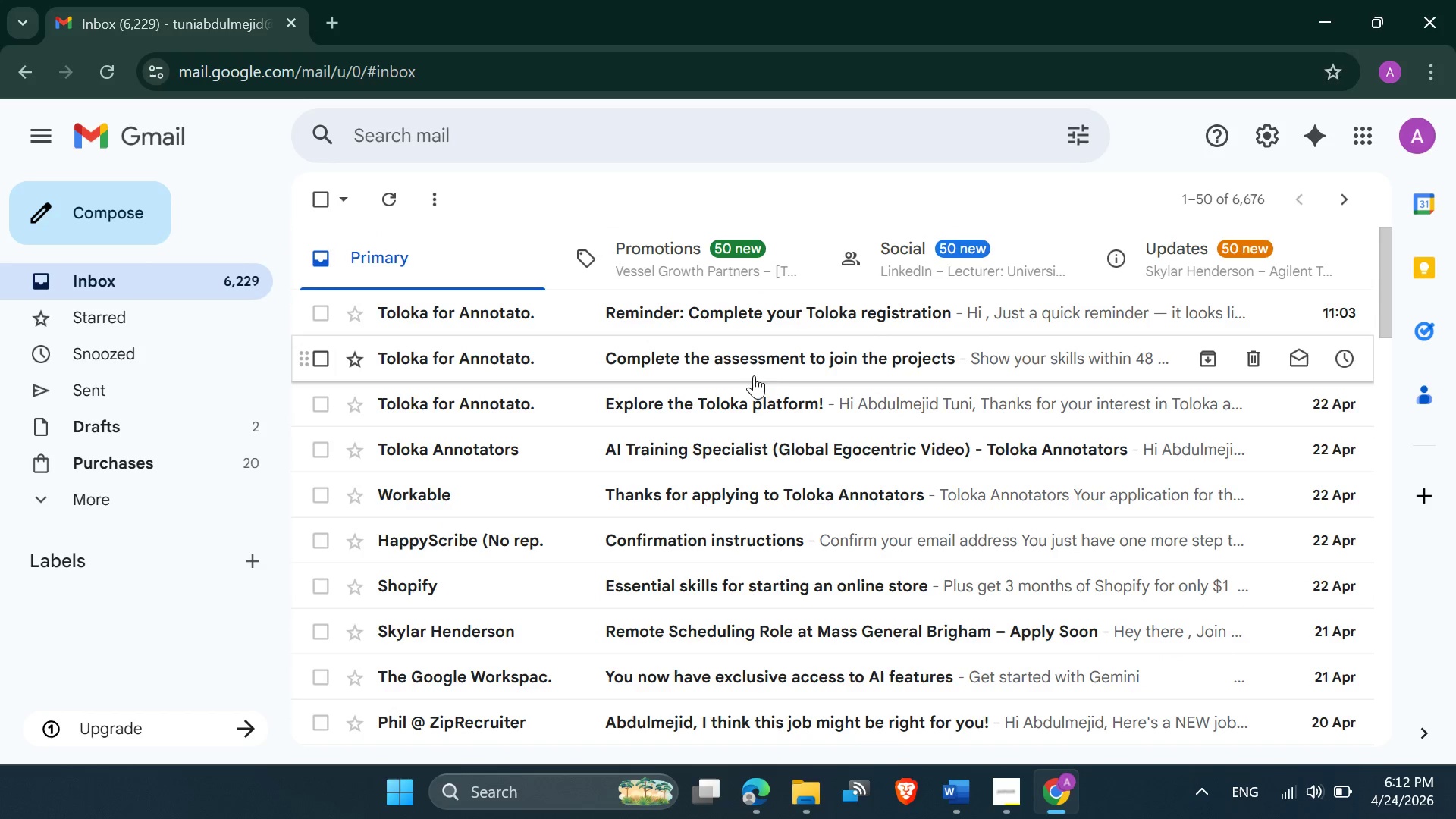 
wait(23.78)
 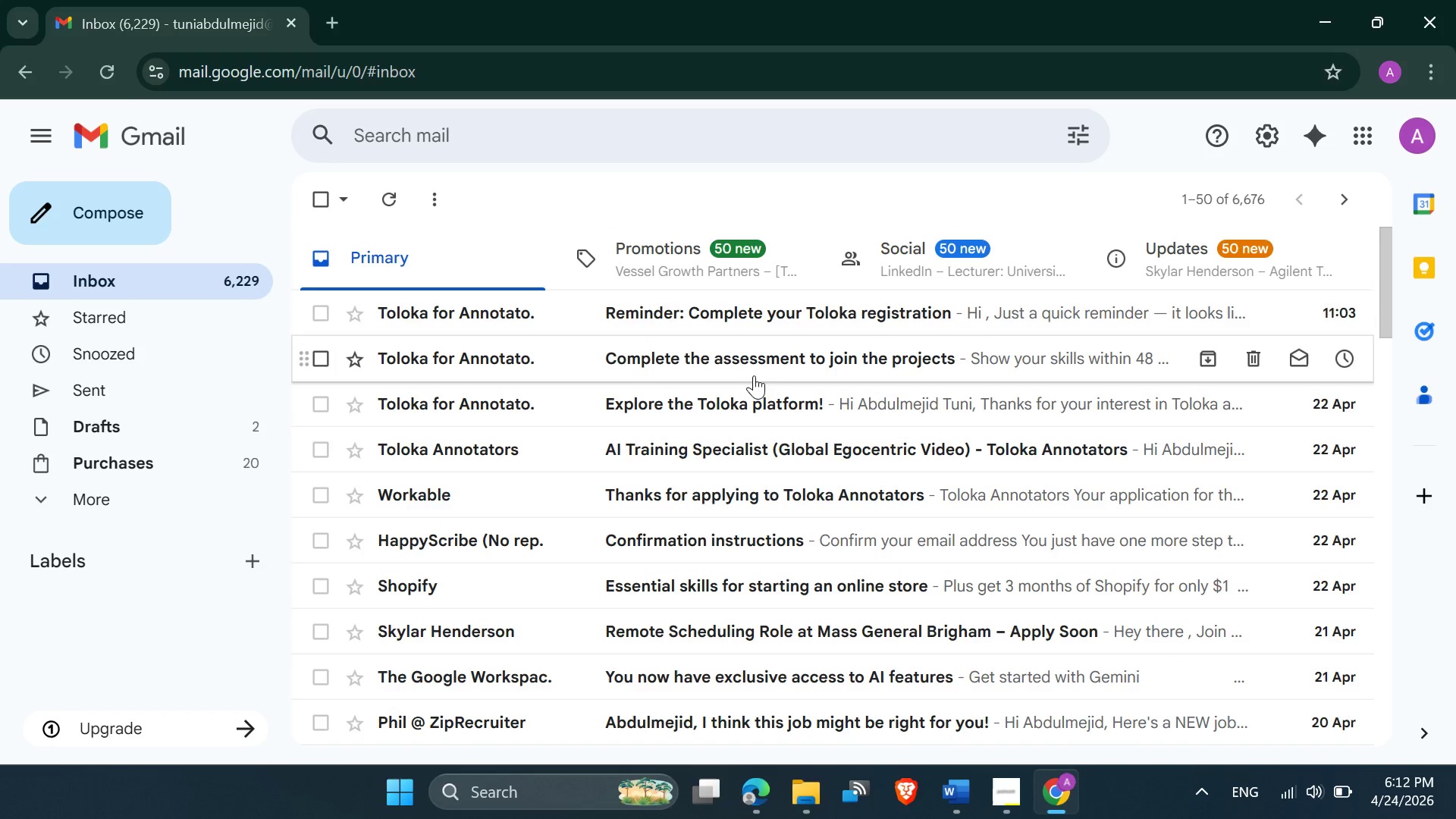 
left_click([649, 279])
 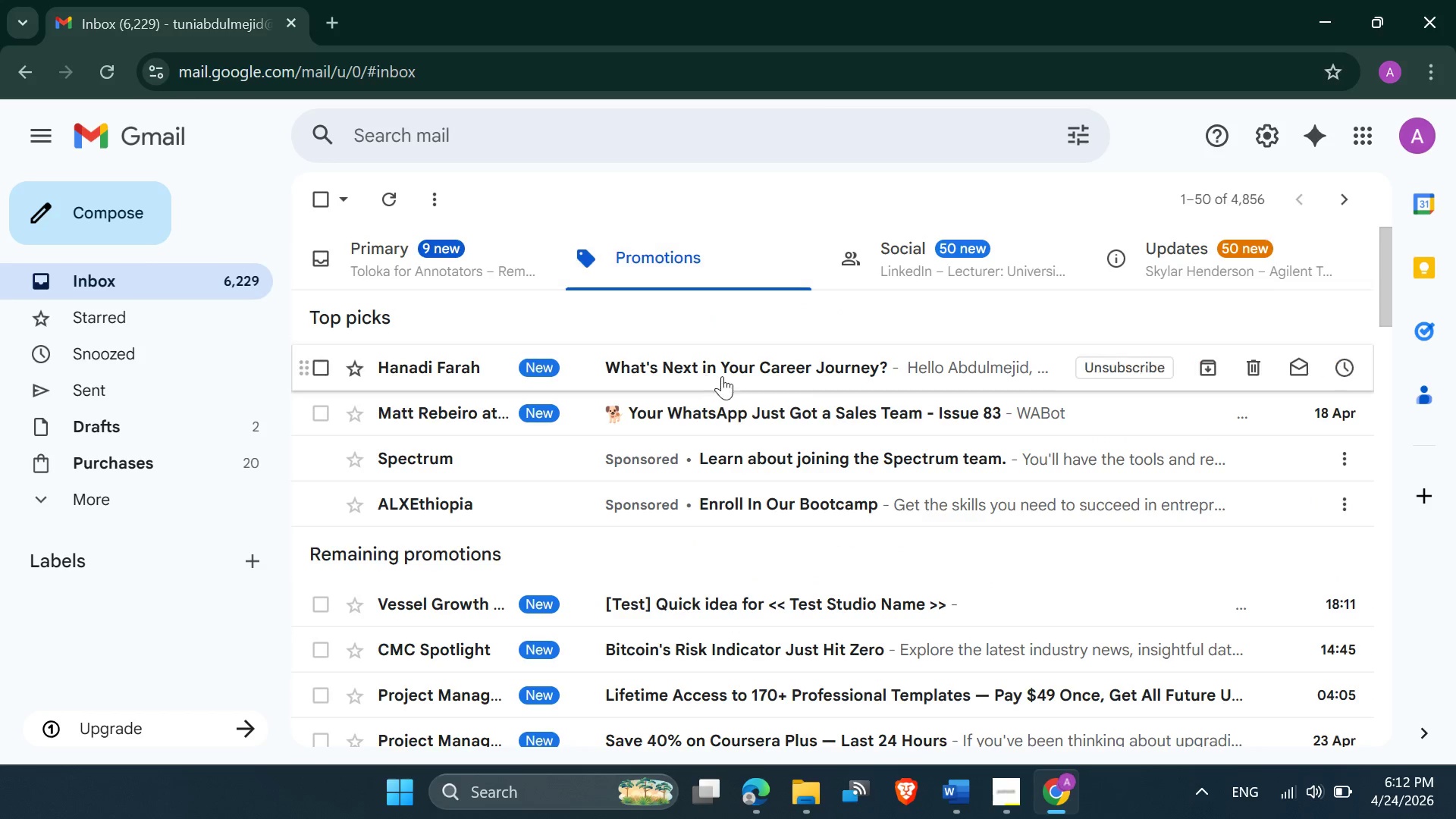 
left_click([946, 268])
 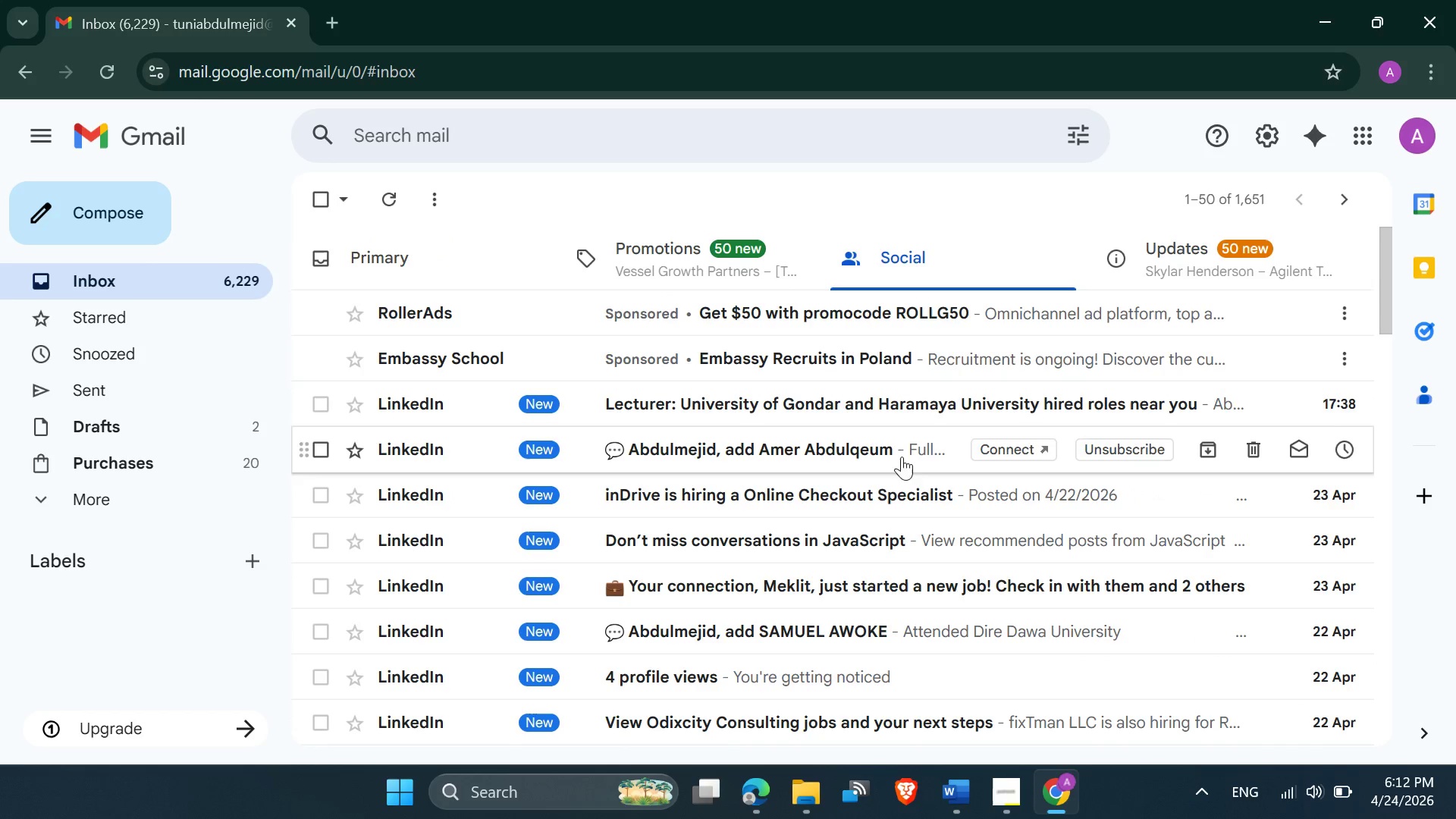 
left_click([1185, 274])
 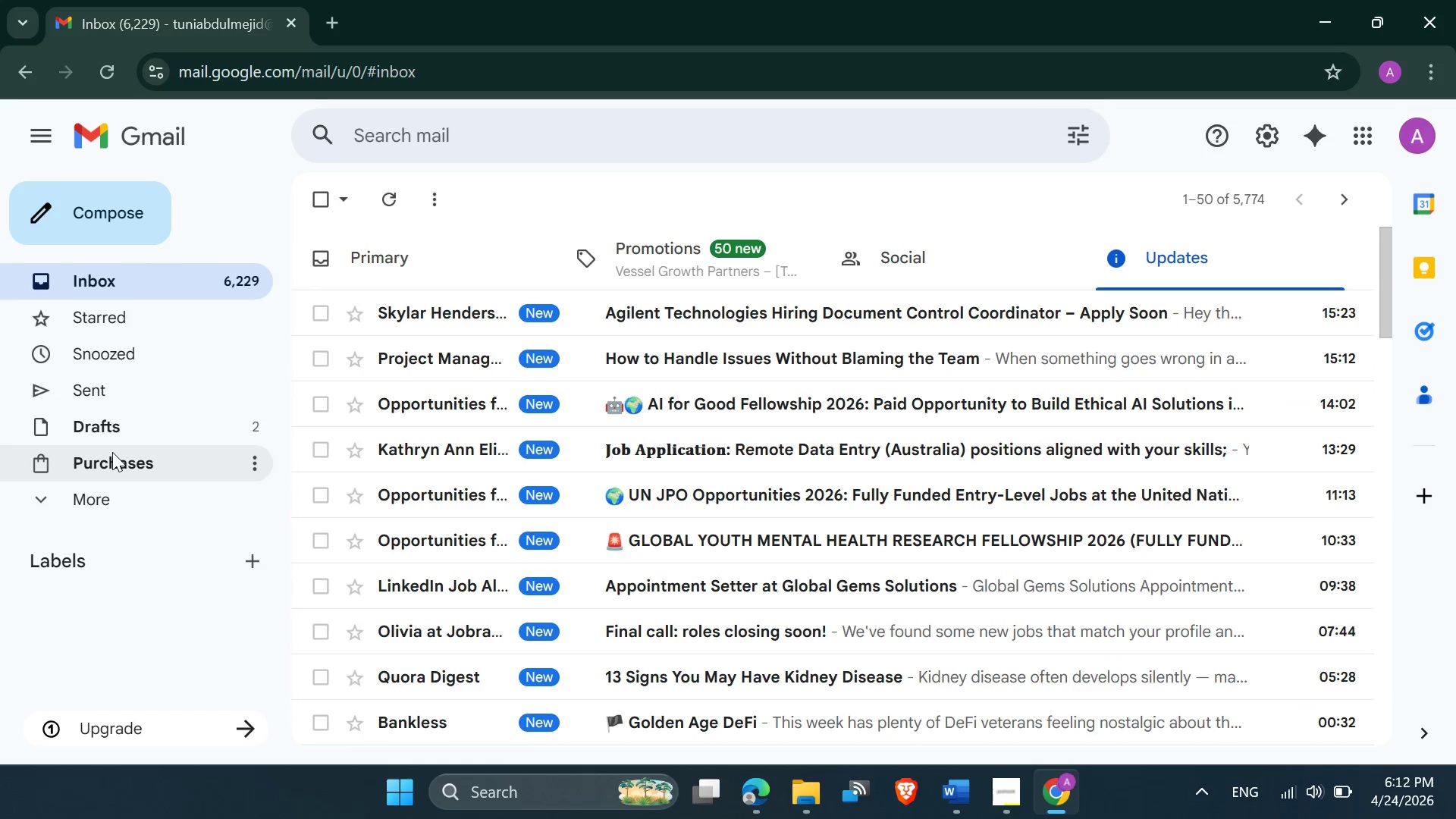 
left_click([85, 503])
 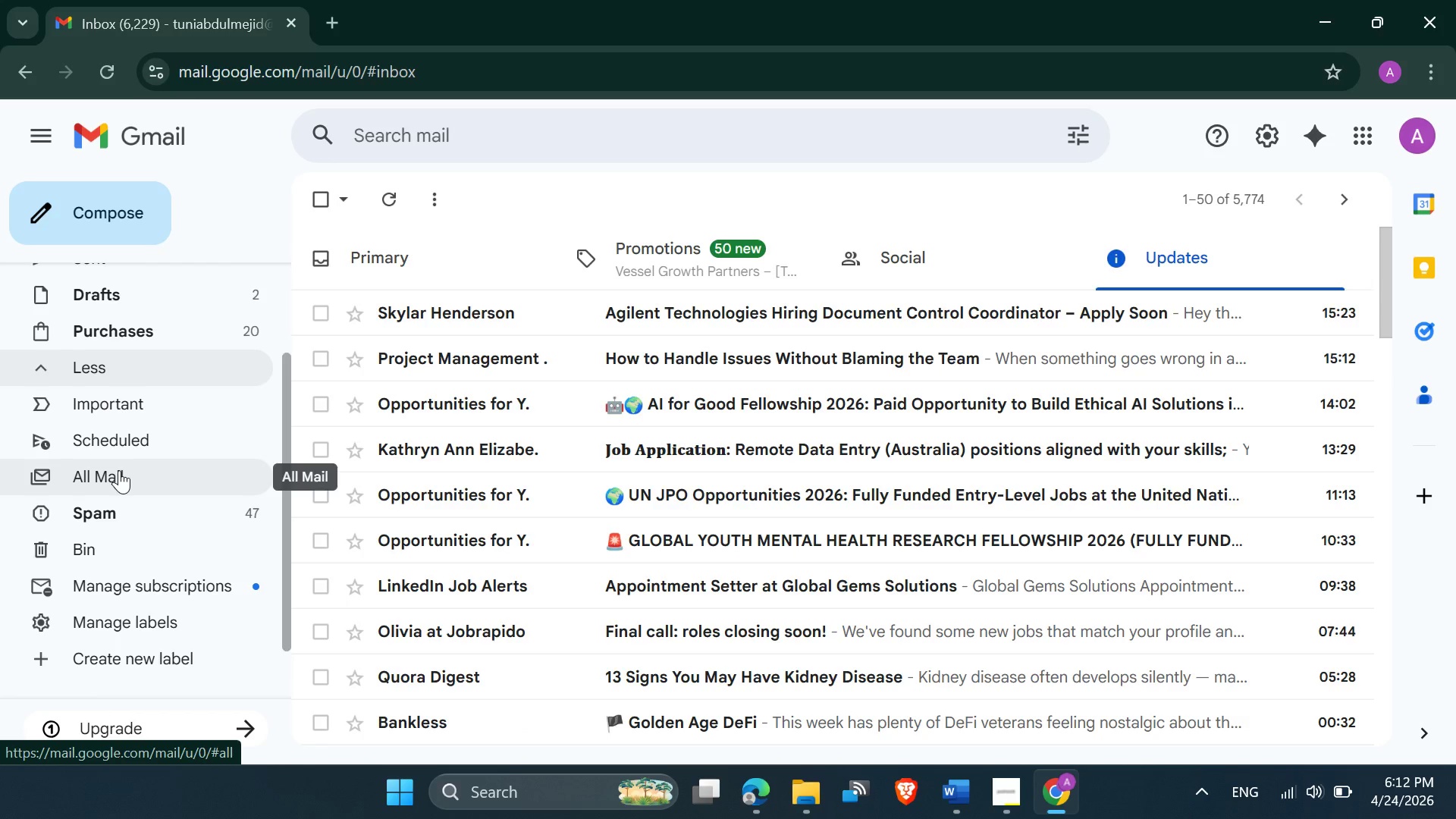 
wait(6.98)
 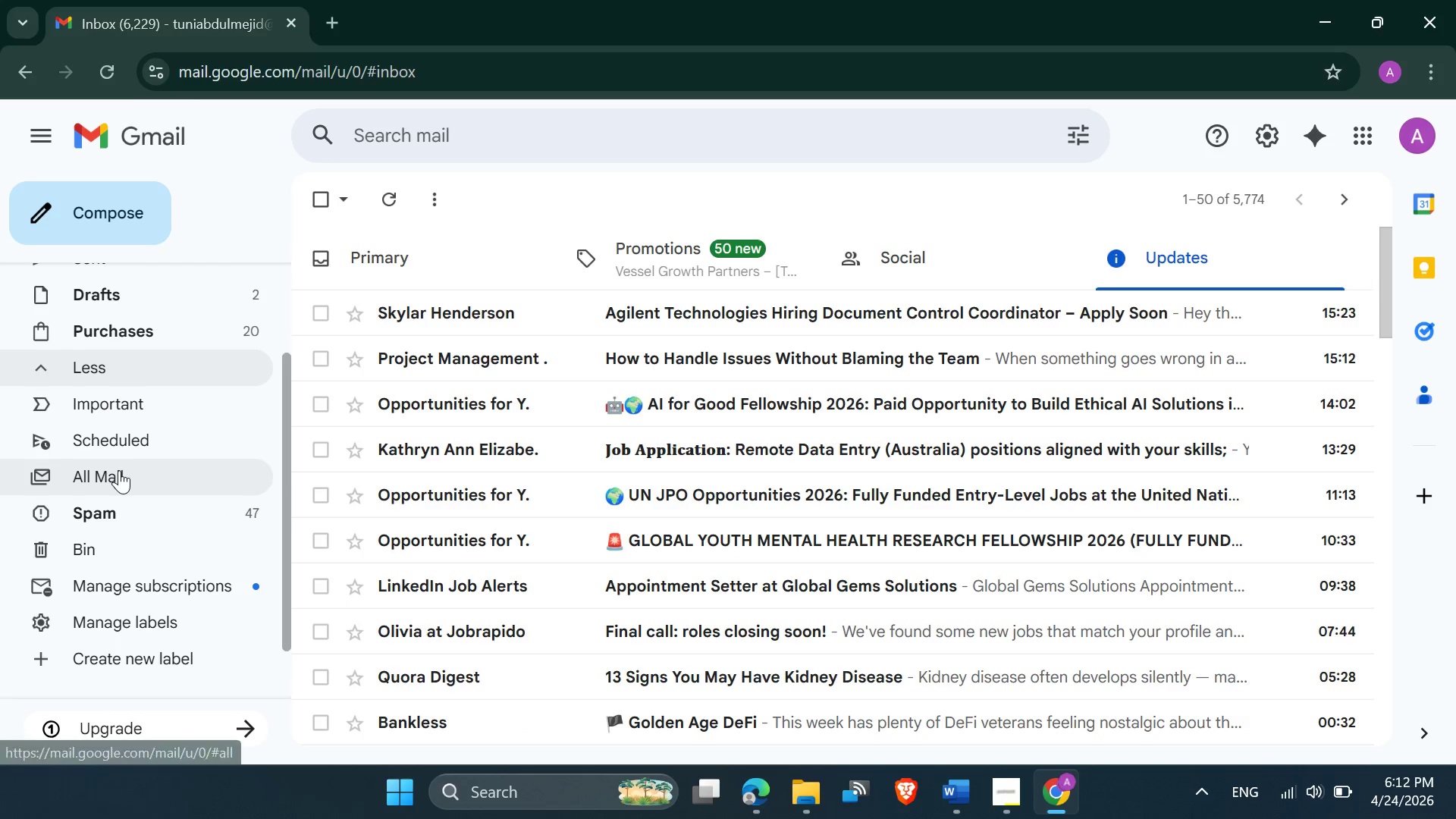 
left_click([119, 470])
 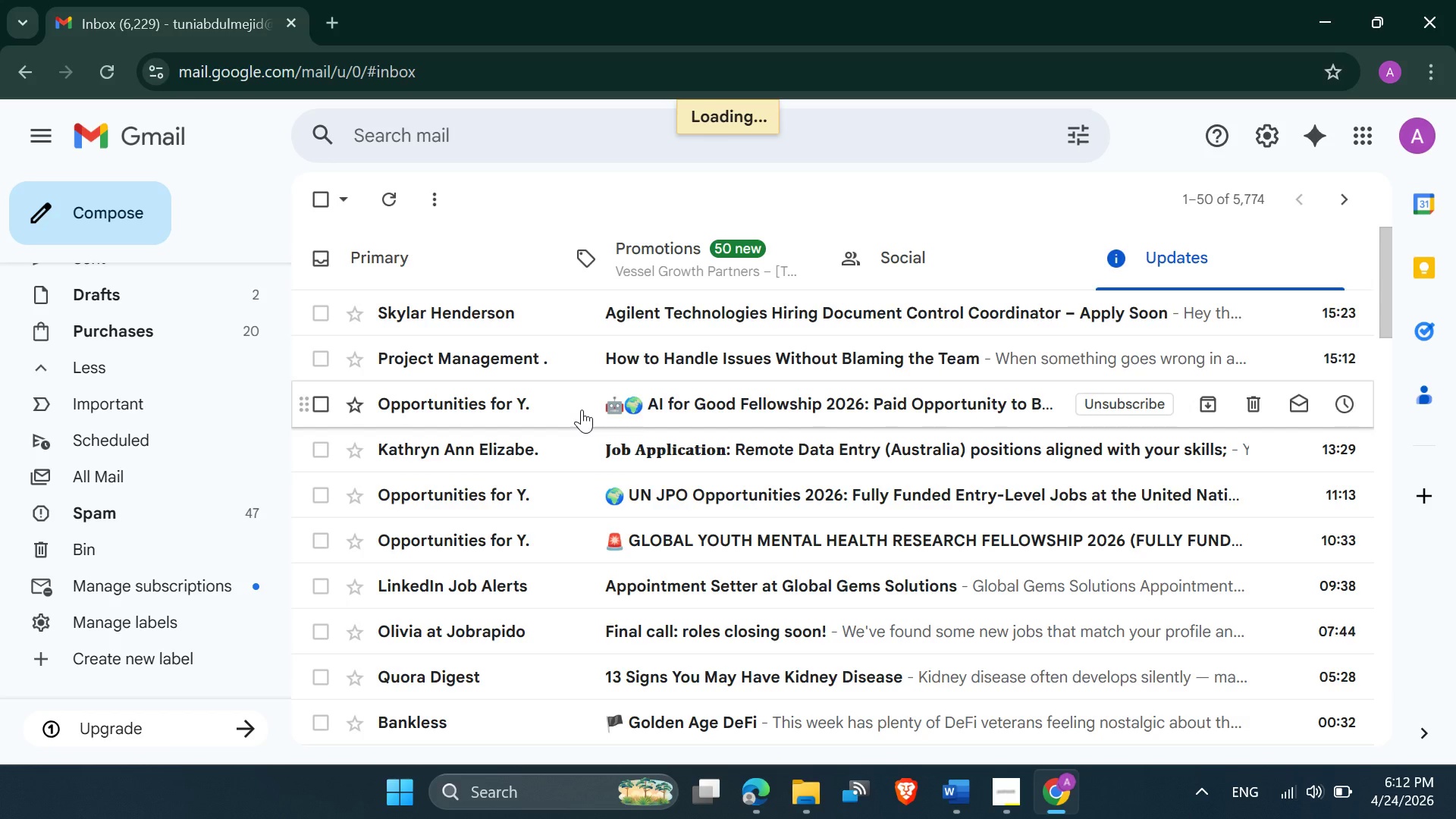 
wait(14.31)
 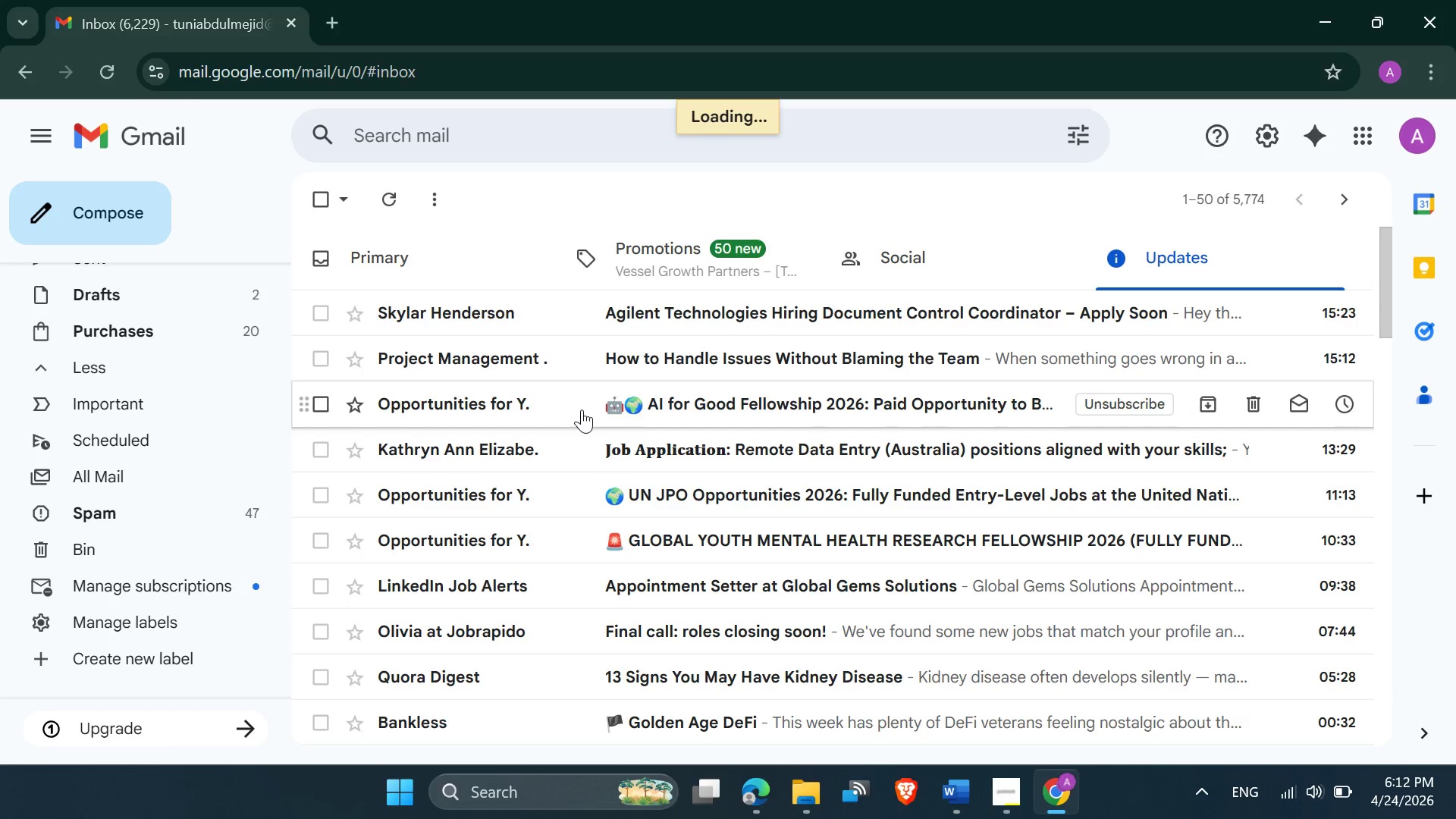 
mouse_move([1012, 768])
 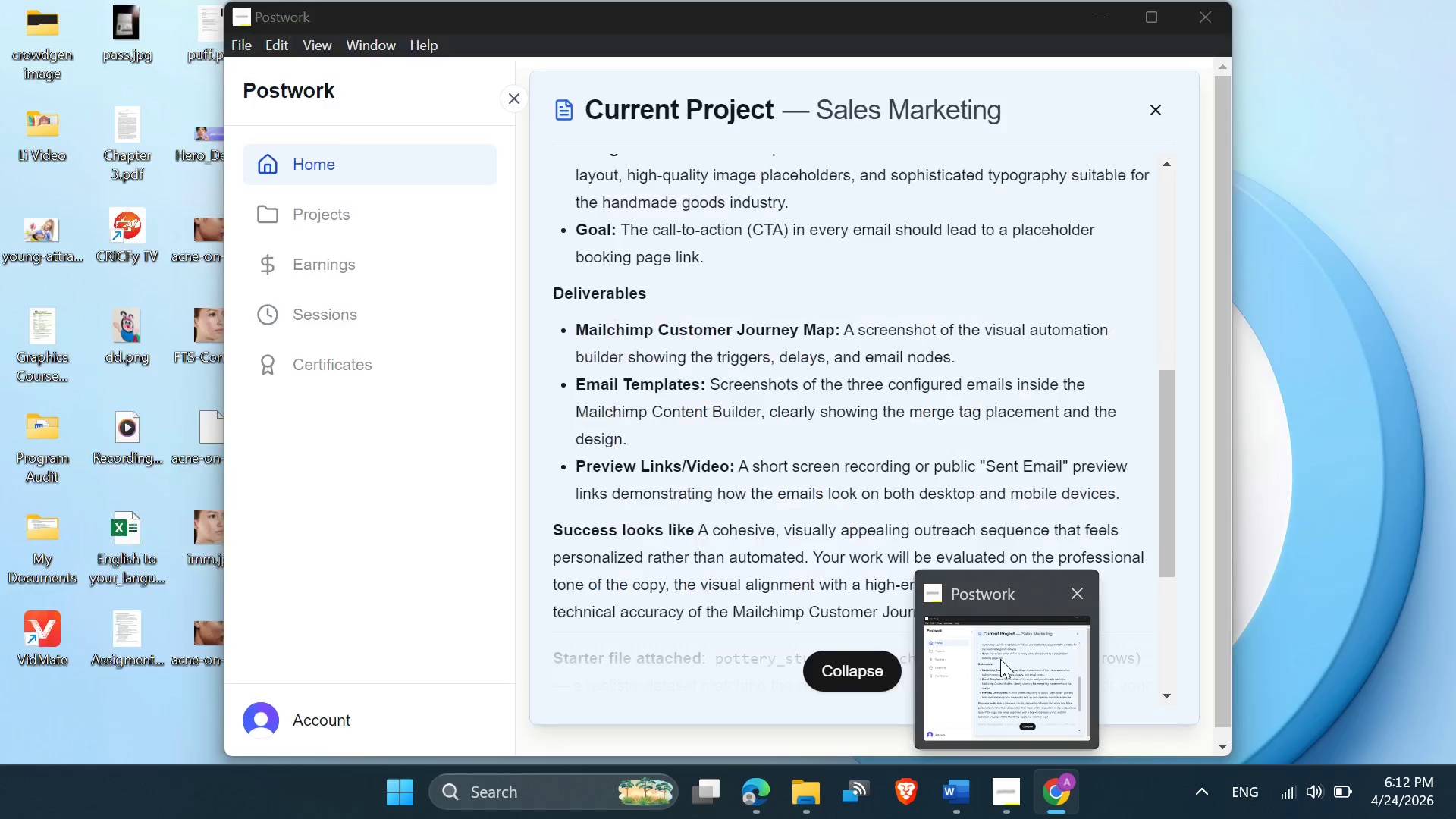 
left_click([1000, 659])
 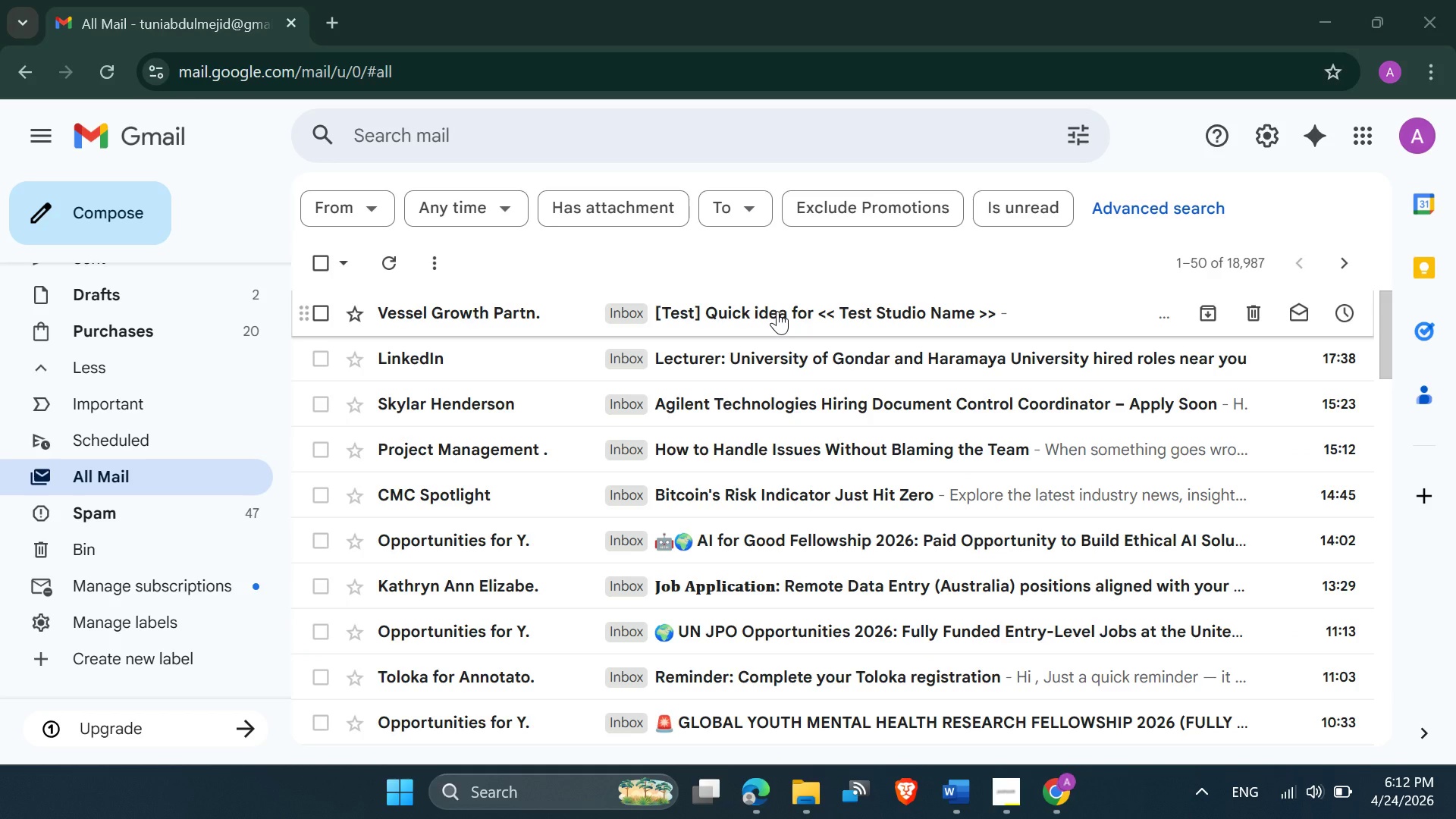 
left_click([777, 311])
 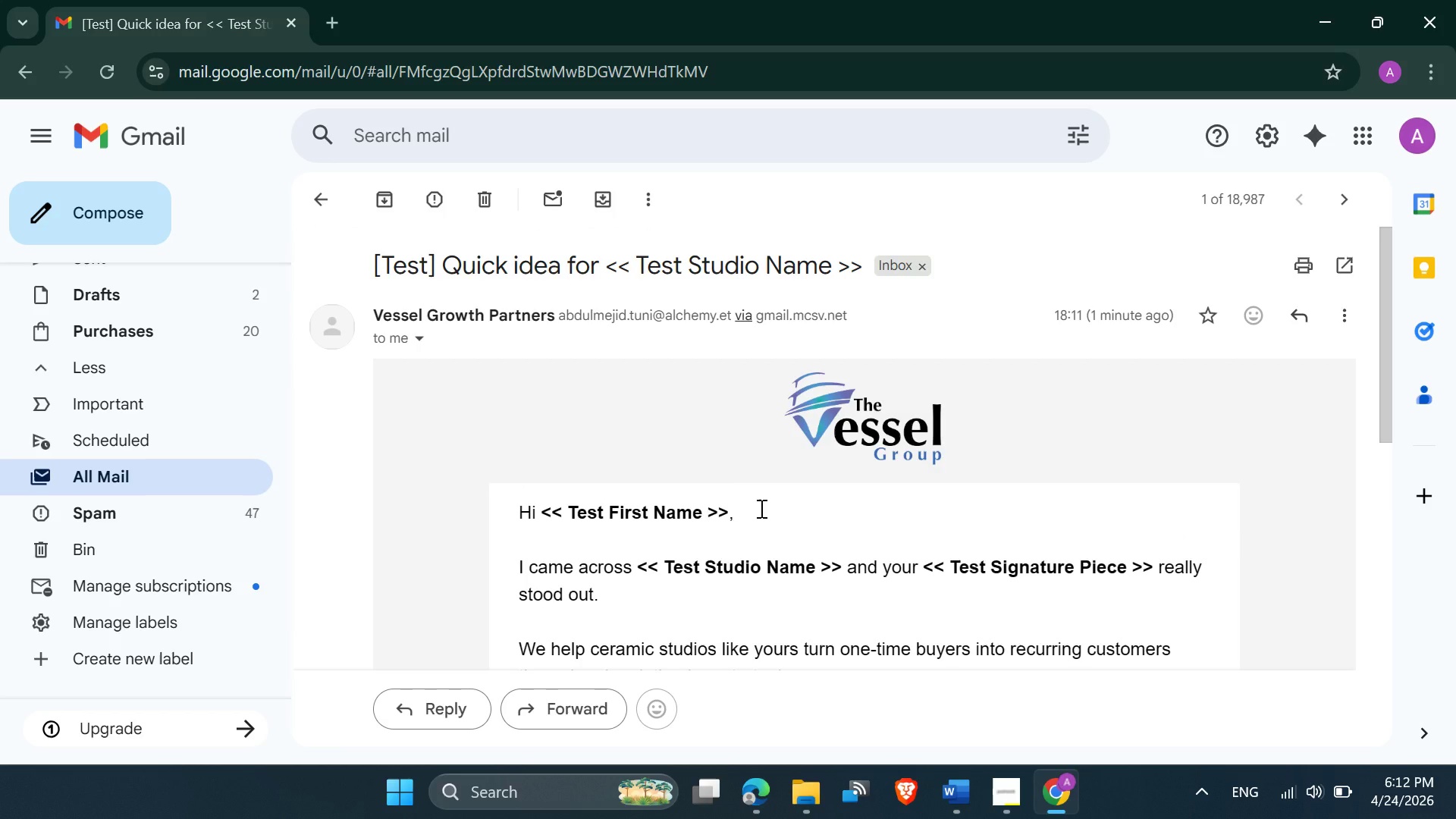 
wait(14.58)
 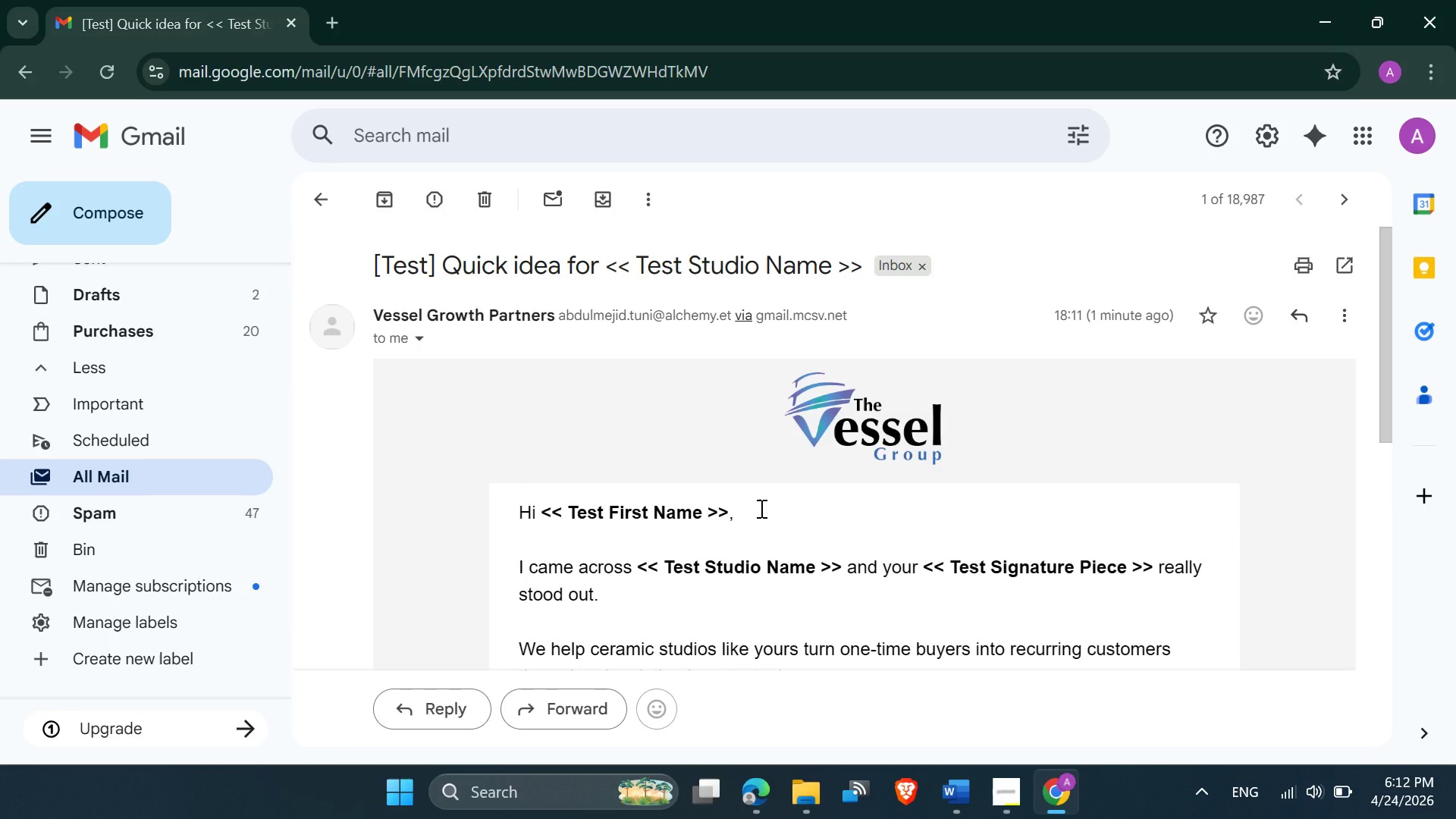 
left_click([753, 795])
 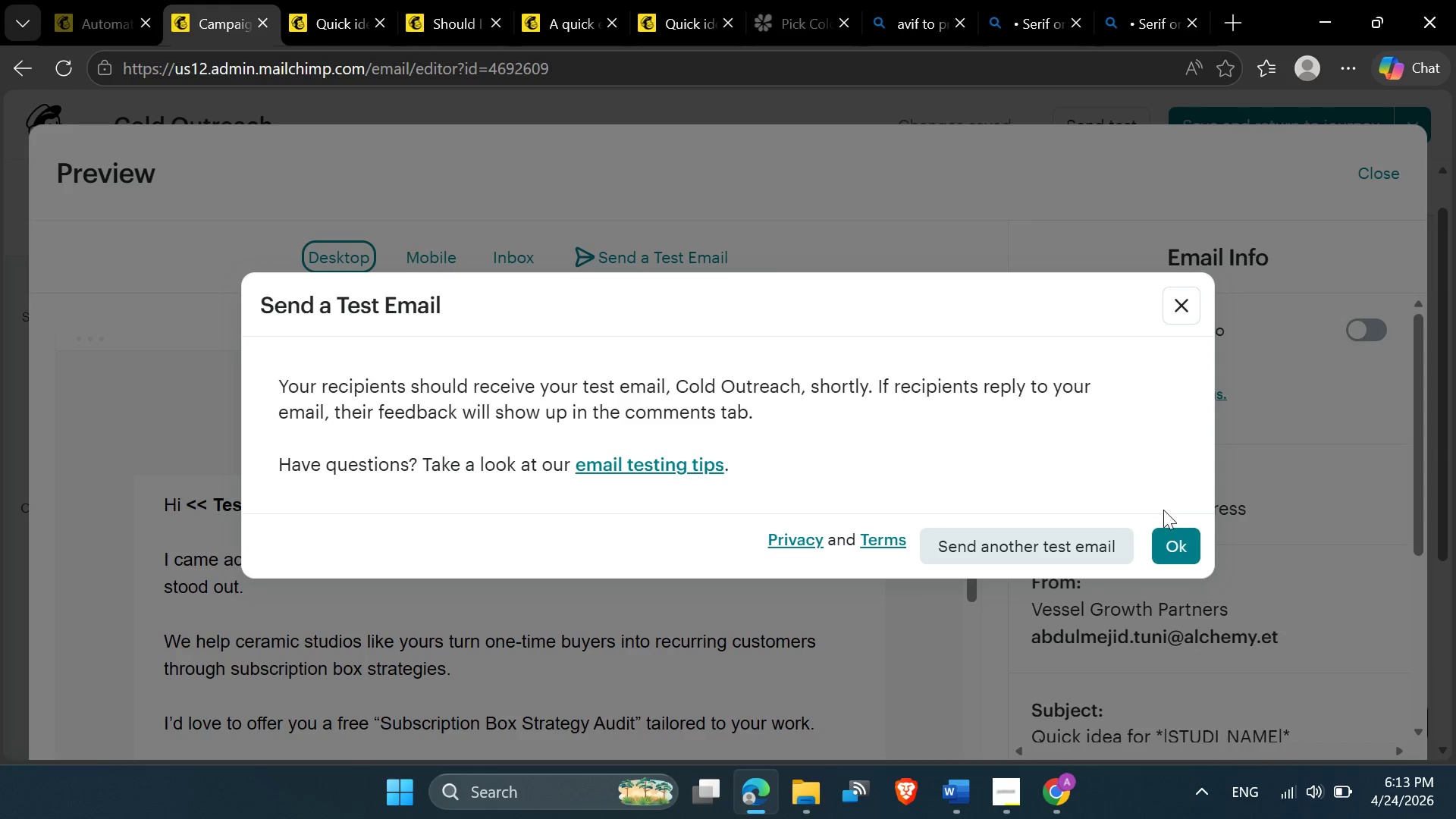 
left_click([1163, 541])
 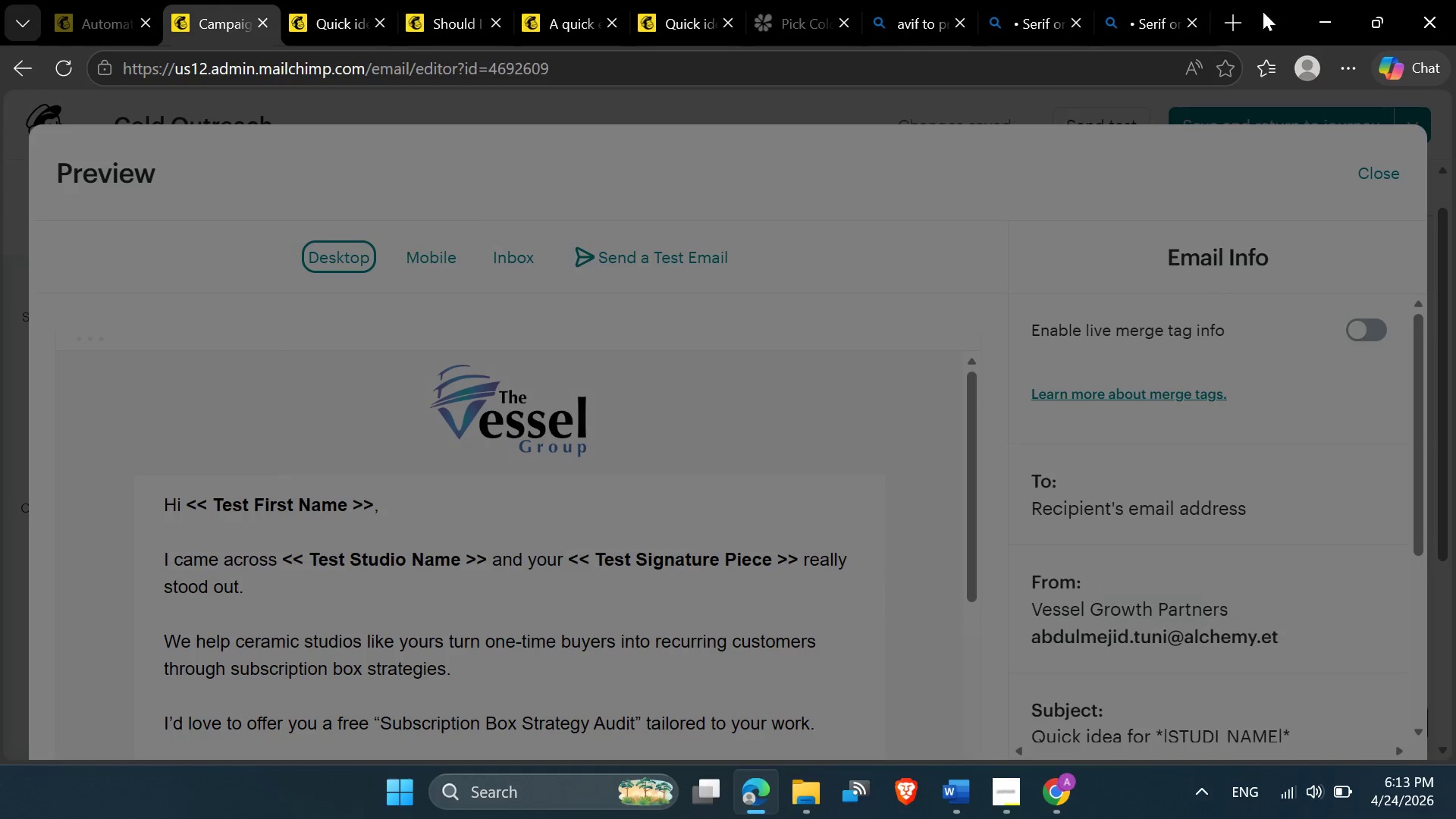 
left_click([1232, 27])
 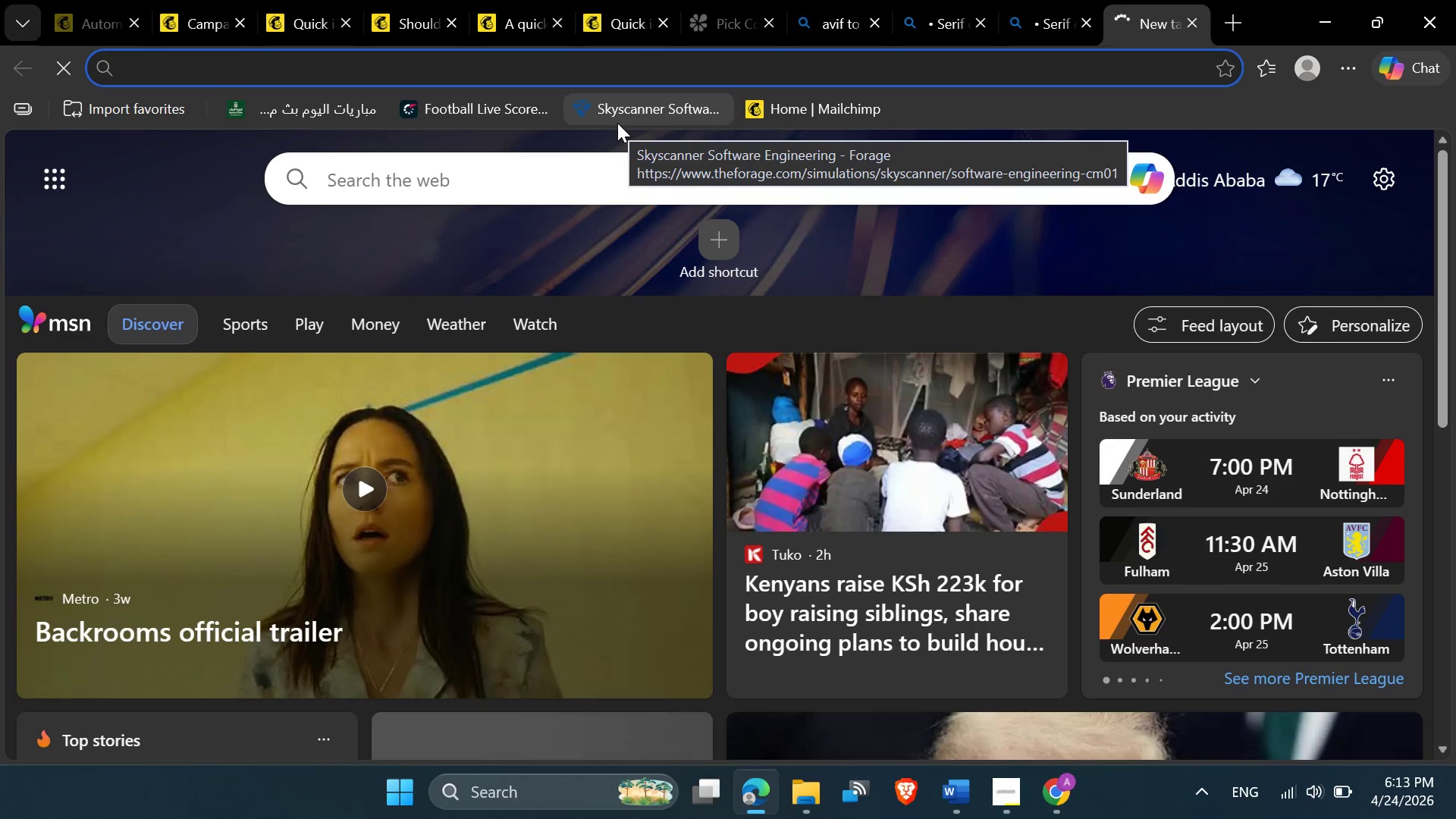 
wait(8.45)
 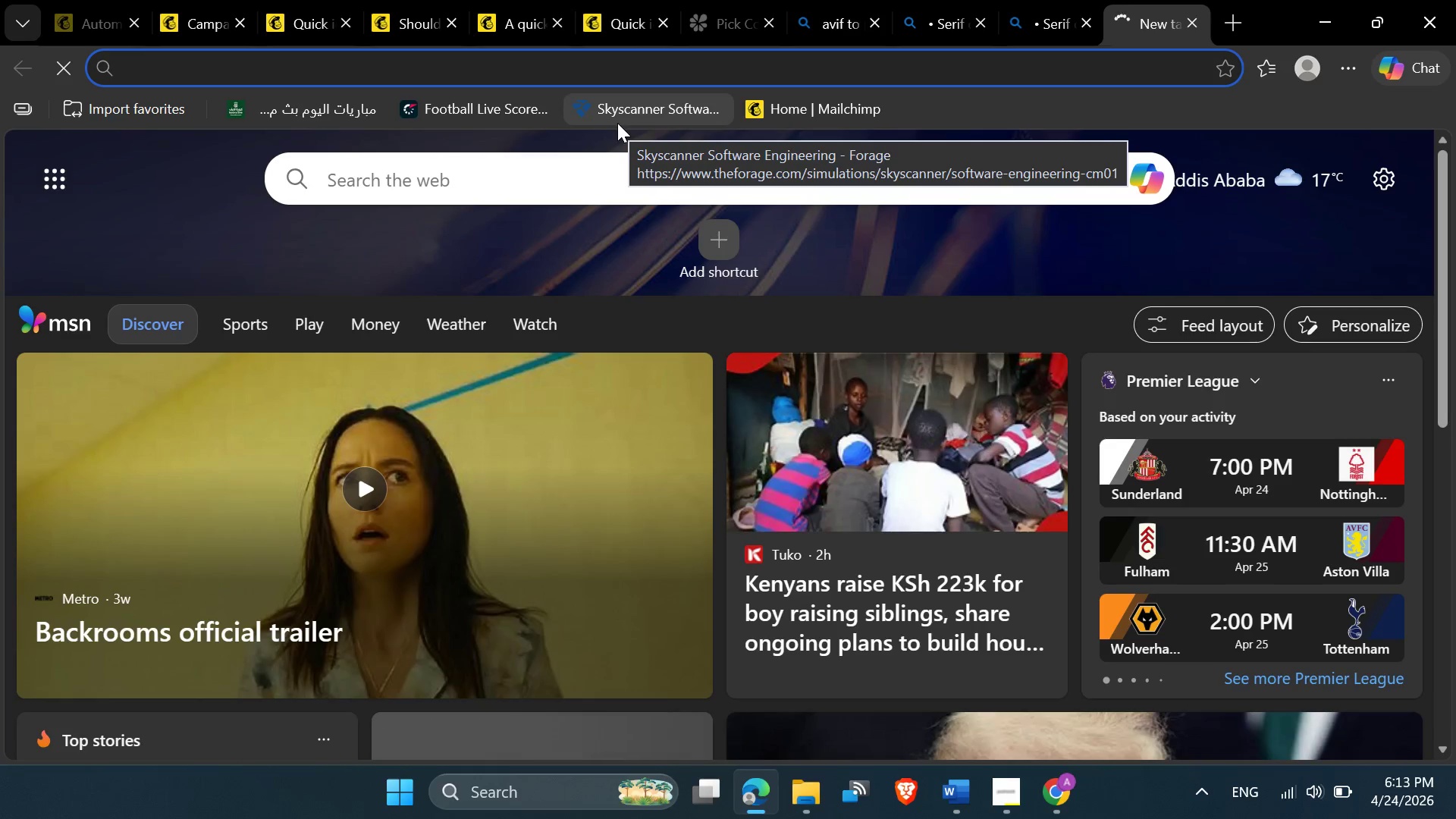 
type(e)
key(Backspace)
key(Backspace)
key(Backspace)
type(gm)
 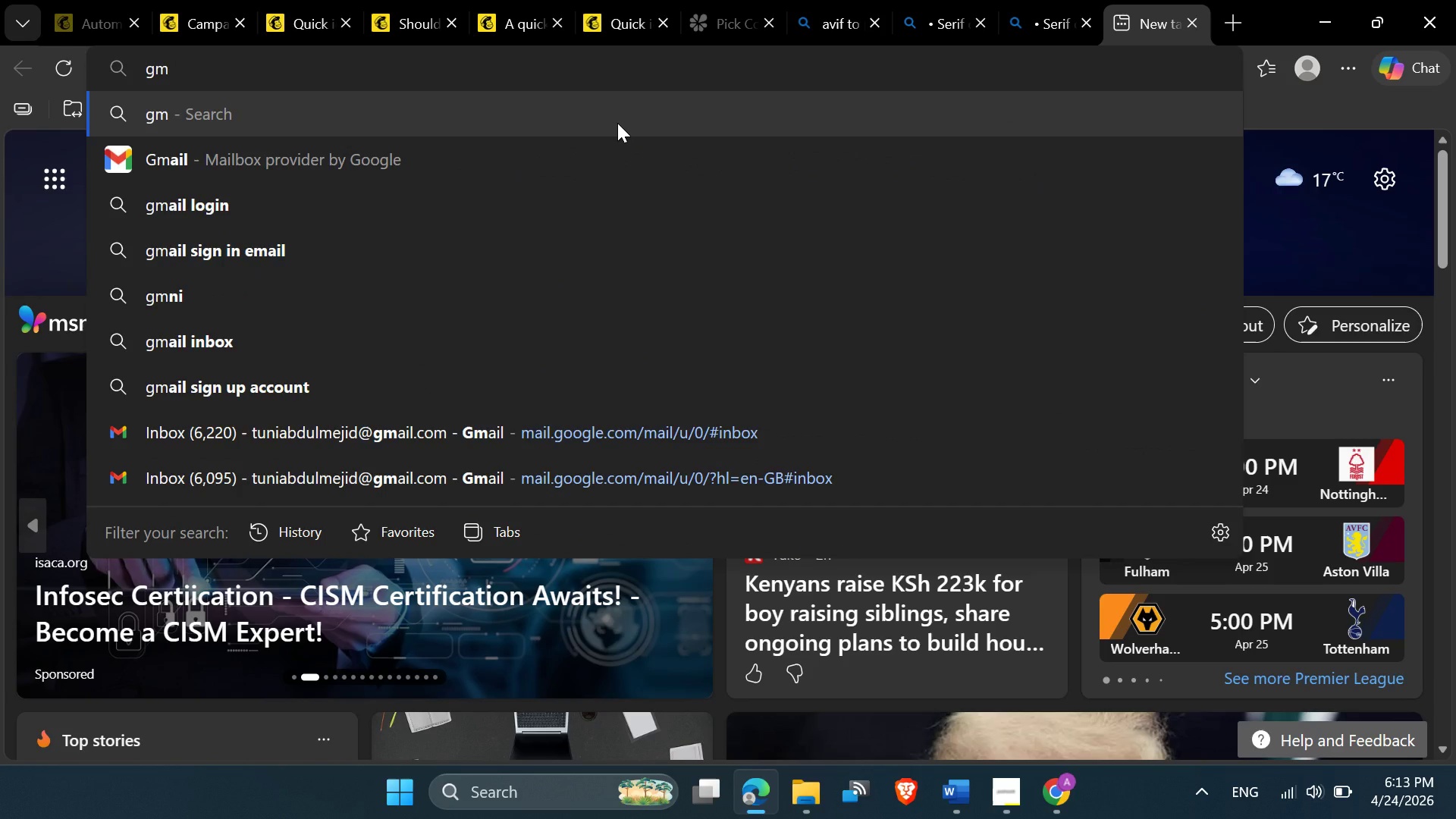 
key(Enter)
 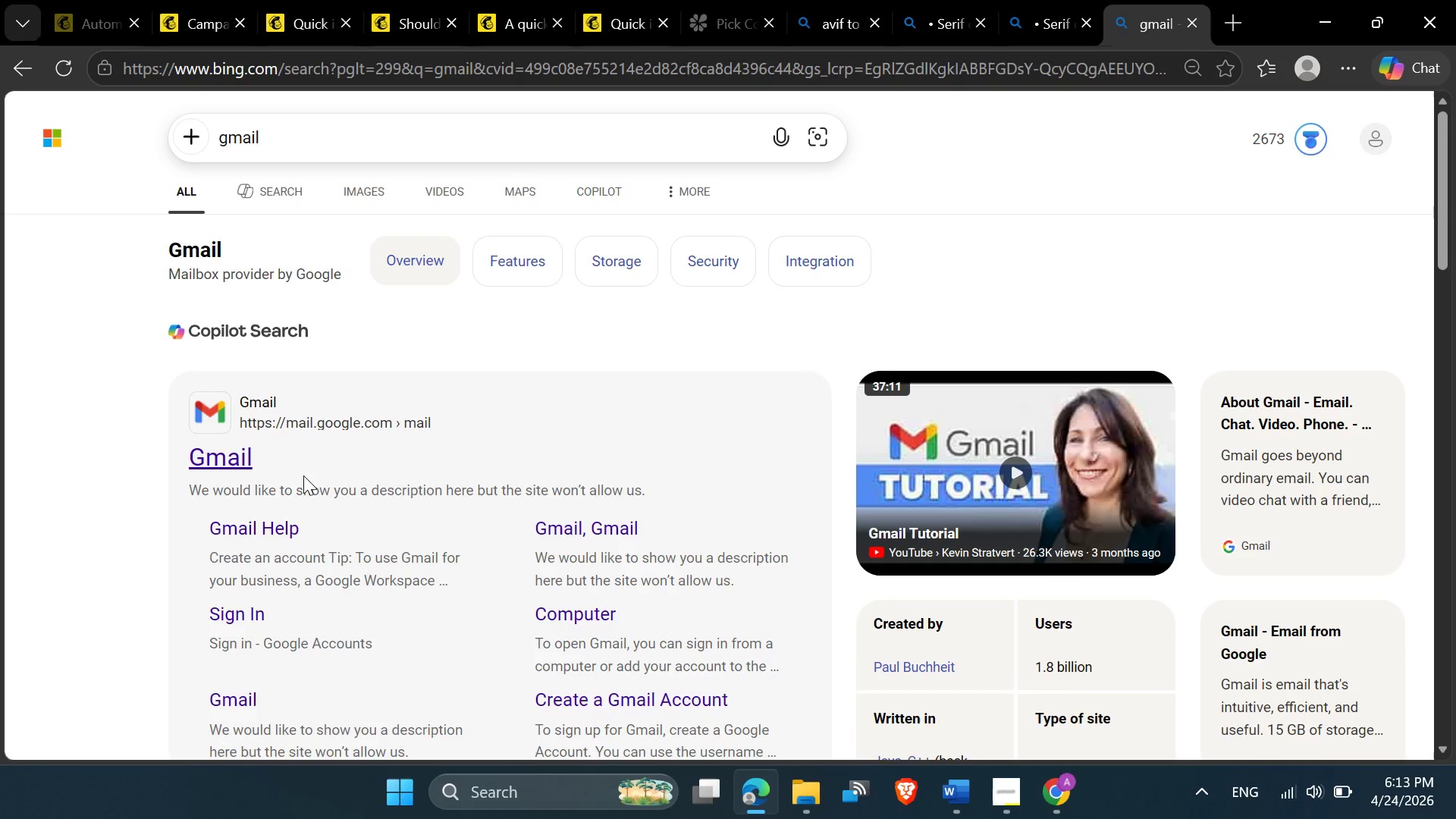 
left_click([245, 463])
 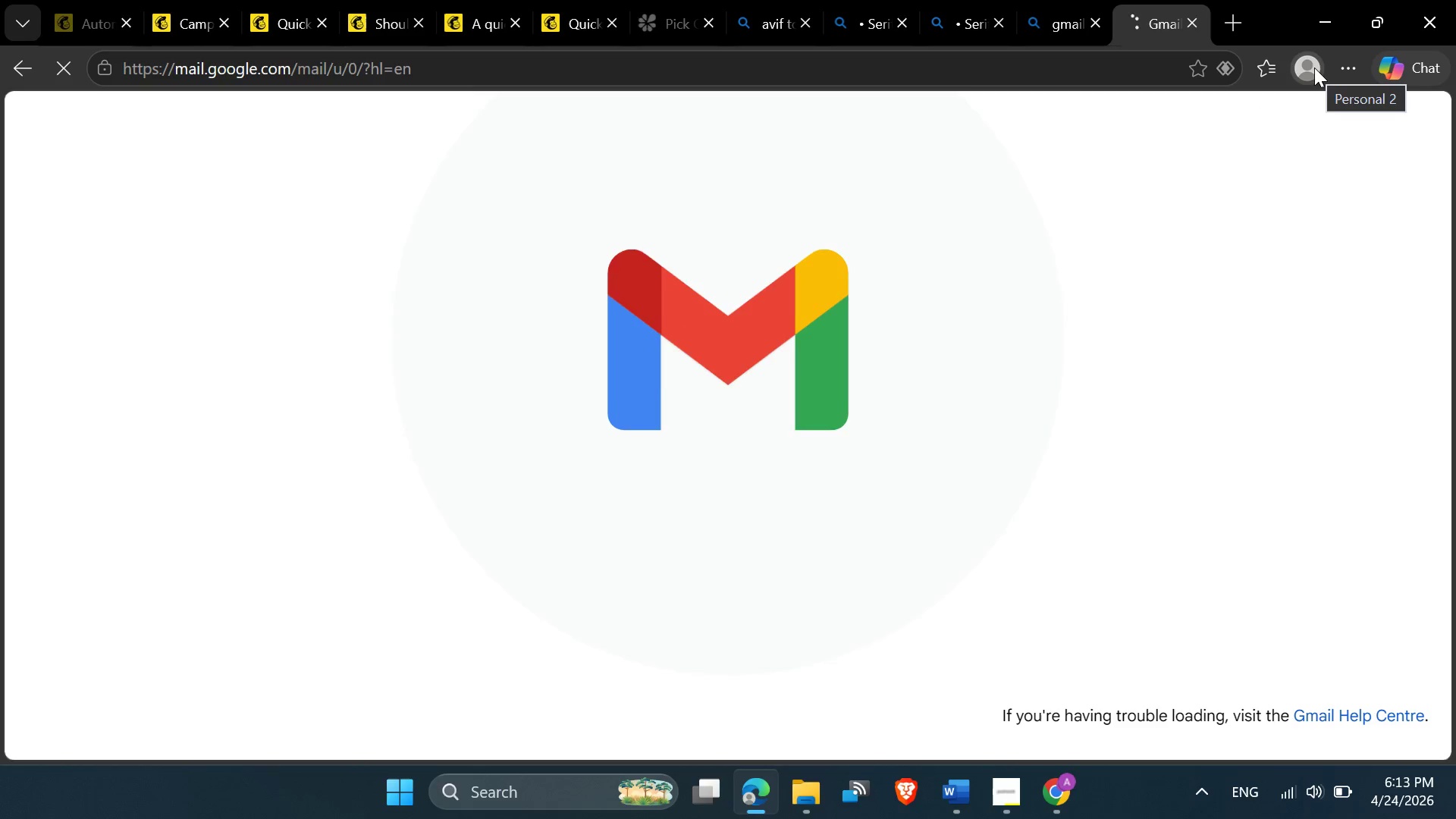 
wait(5.59)
 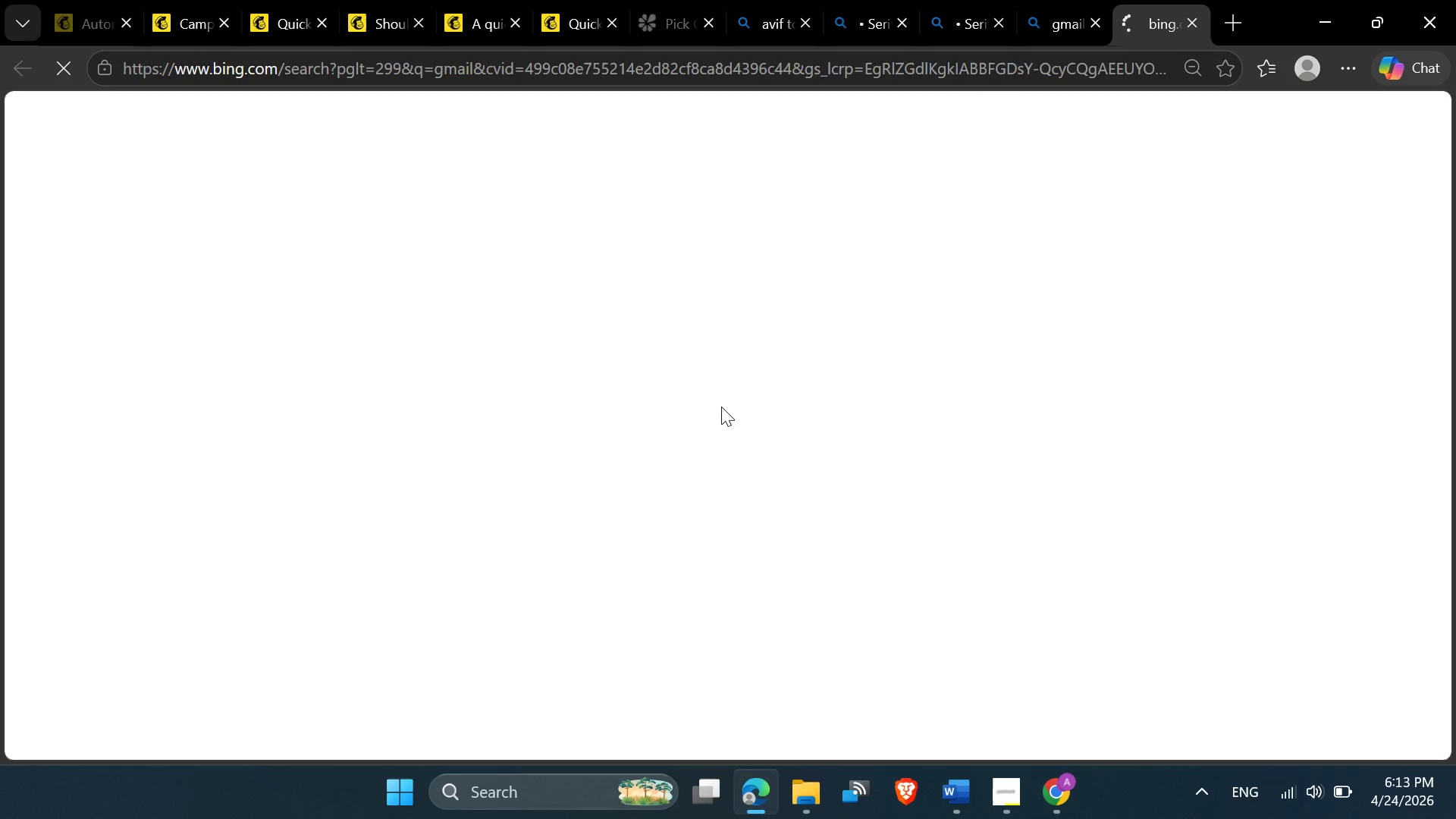 
left_click([1308, 69])
 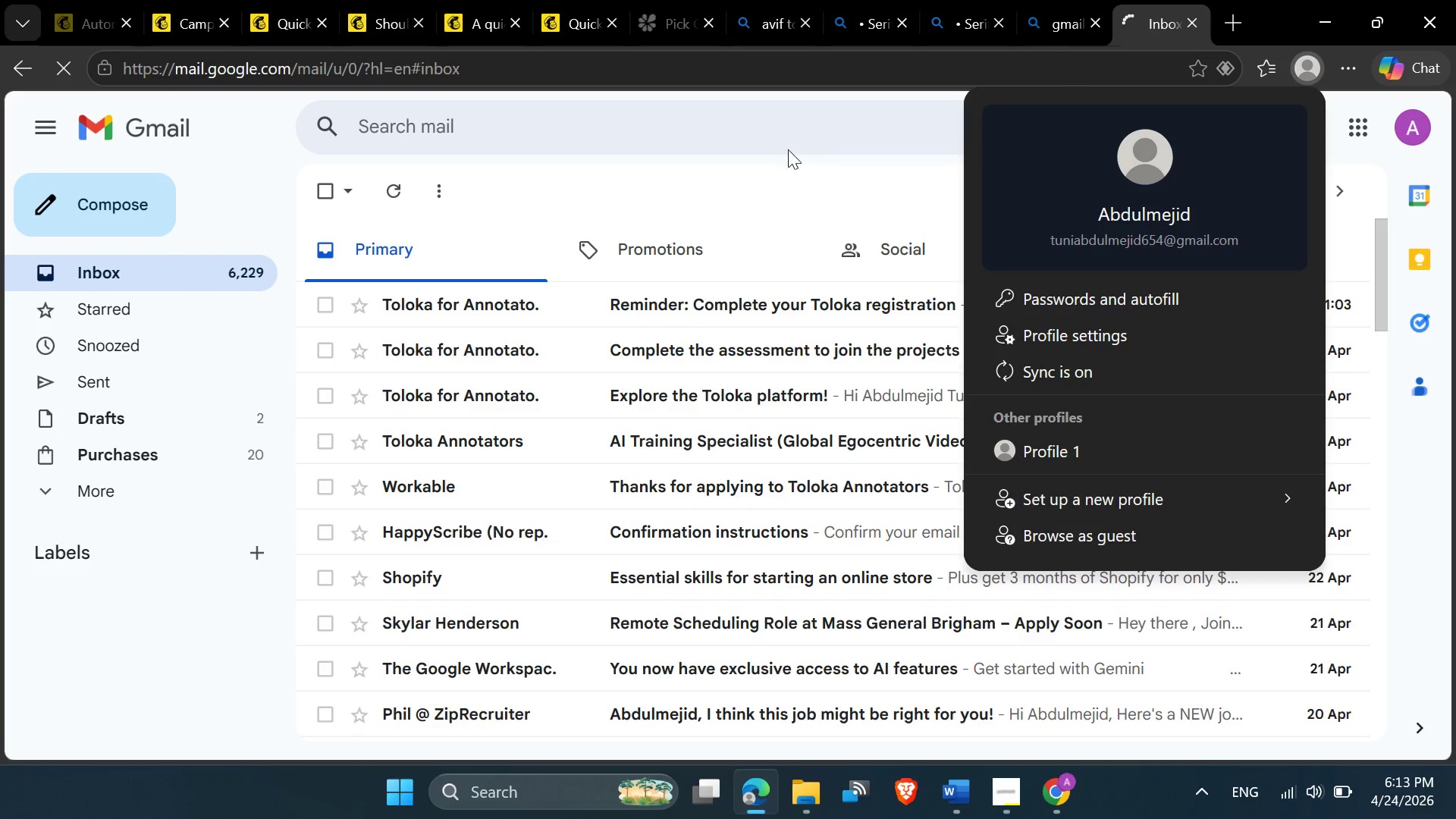 
left_click([736, 176])
 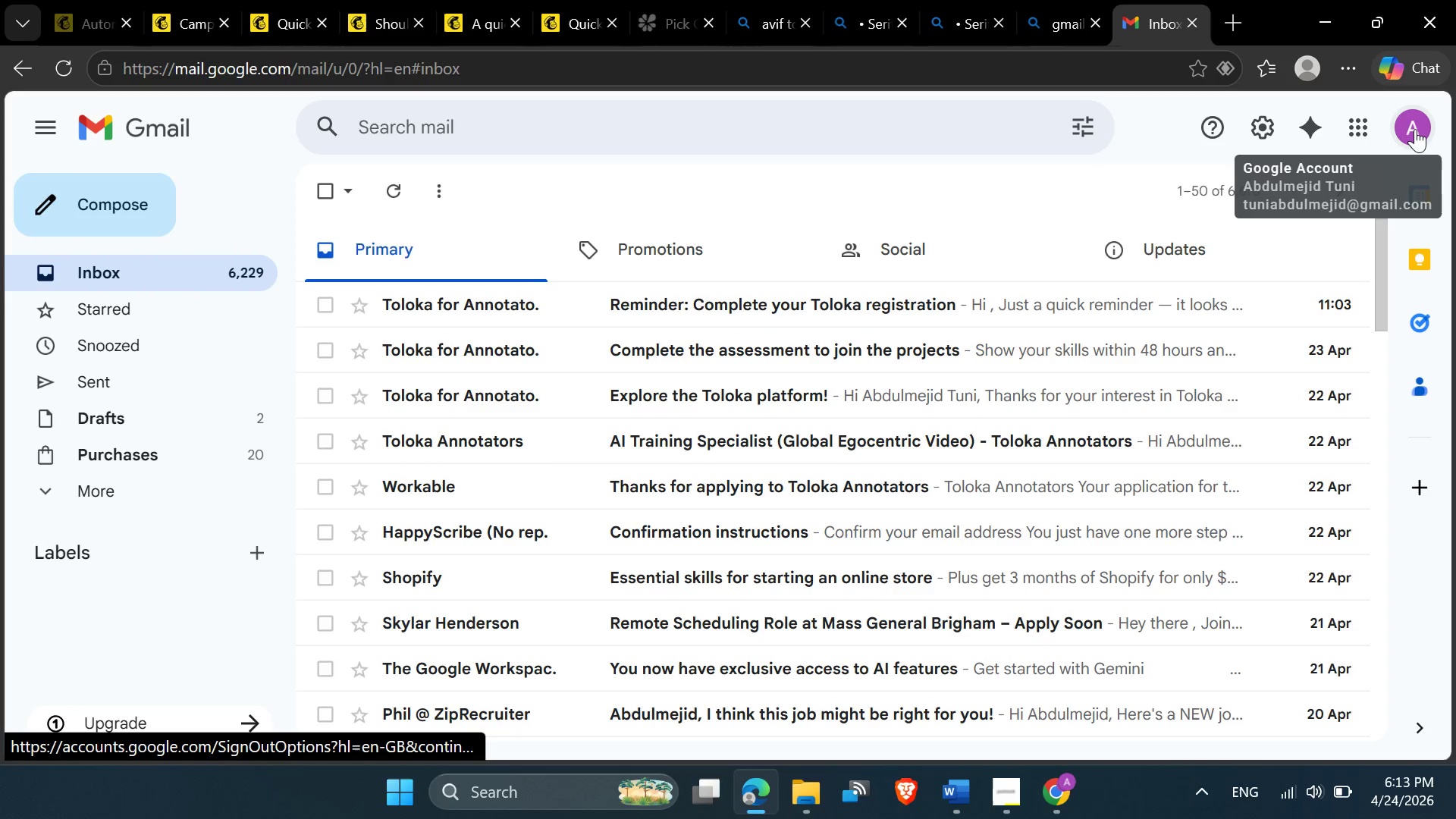 
wait(7.8)
 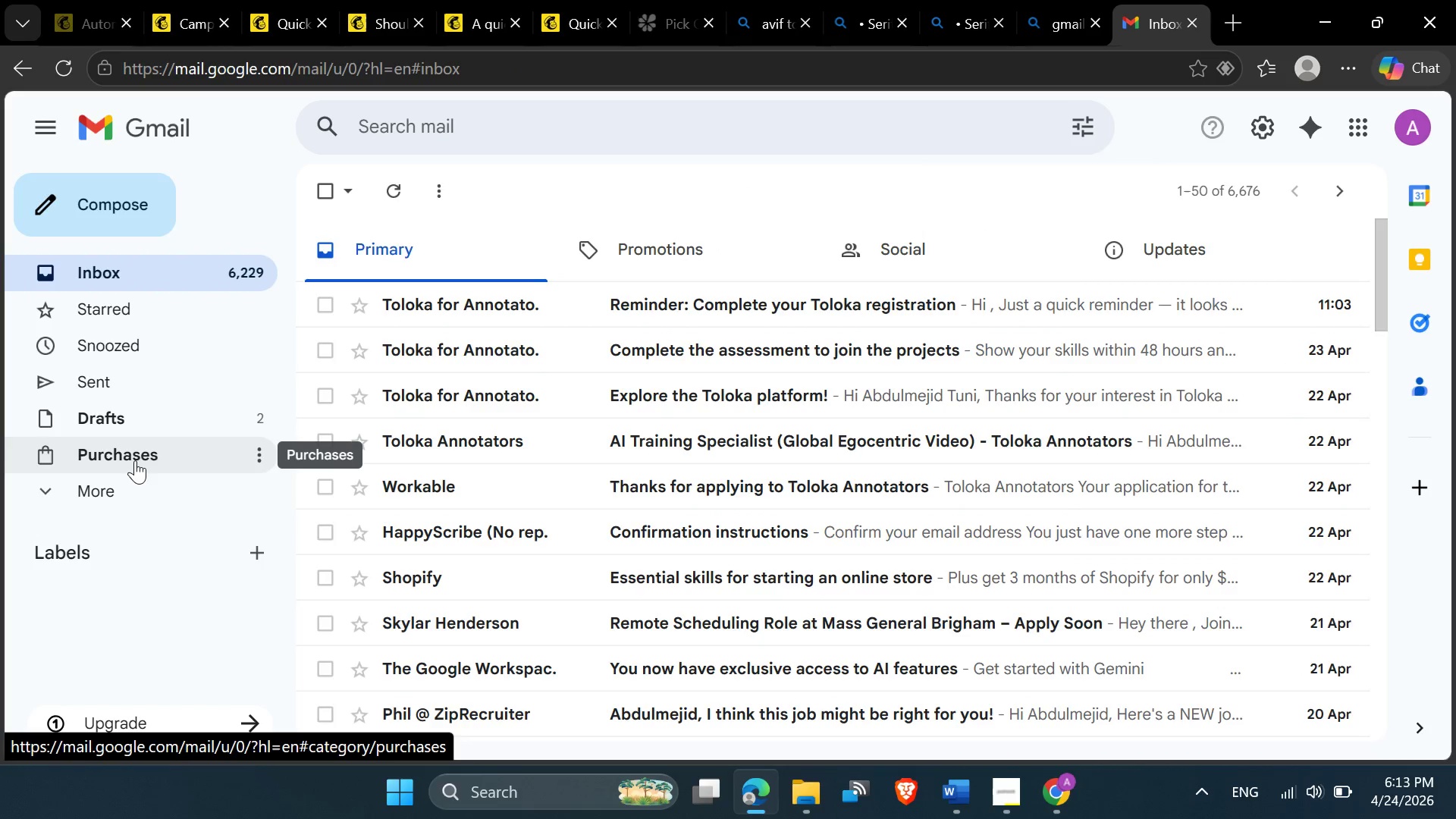 
left_click([108, 491])
 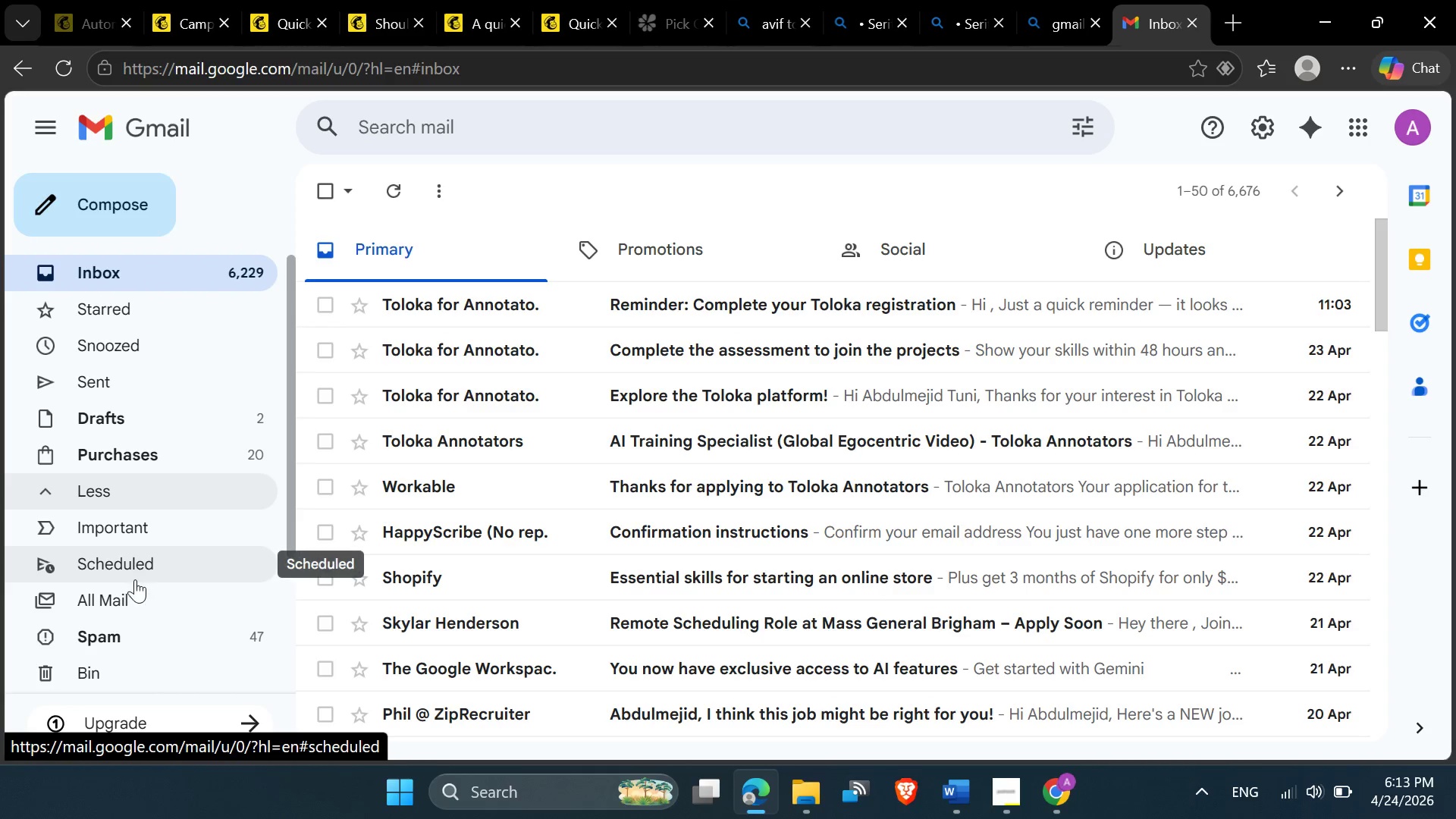 
left_click([129, 593])
 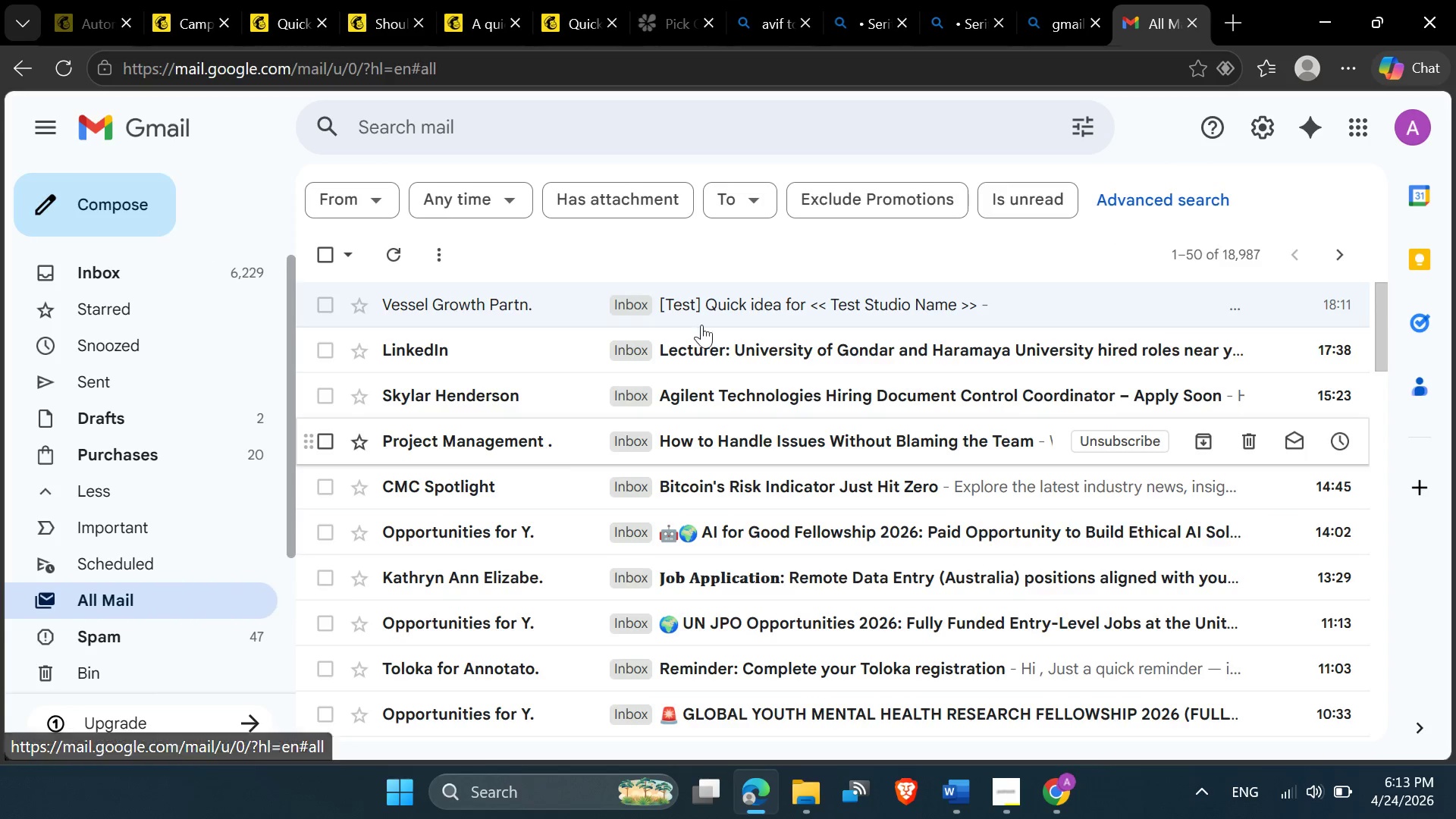 
left_click([757, 298])
 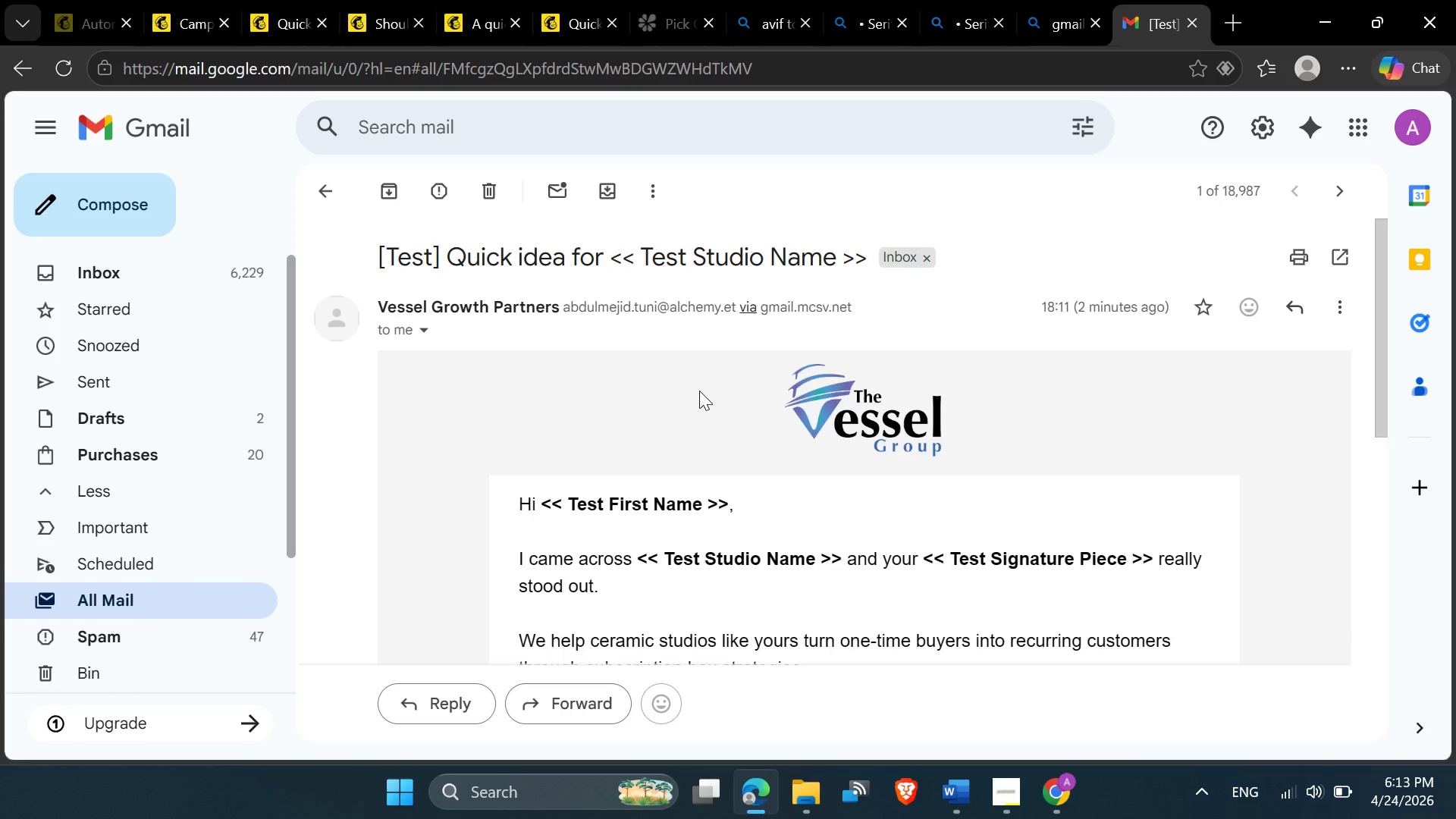 
wait(6.25)
 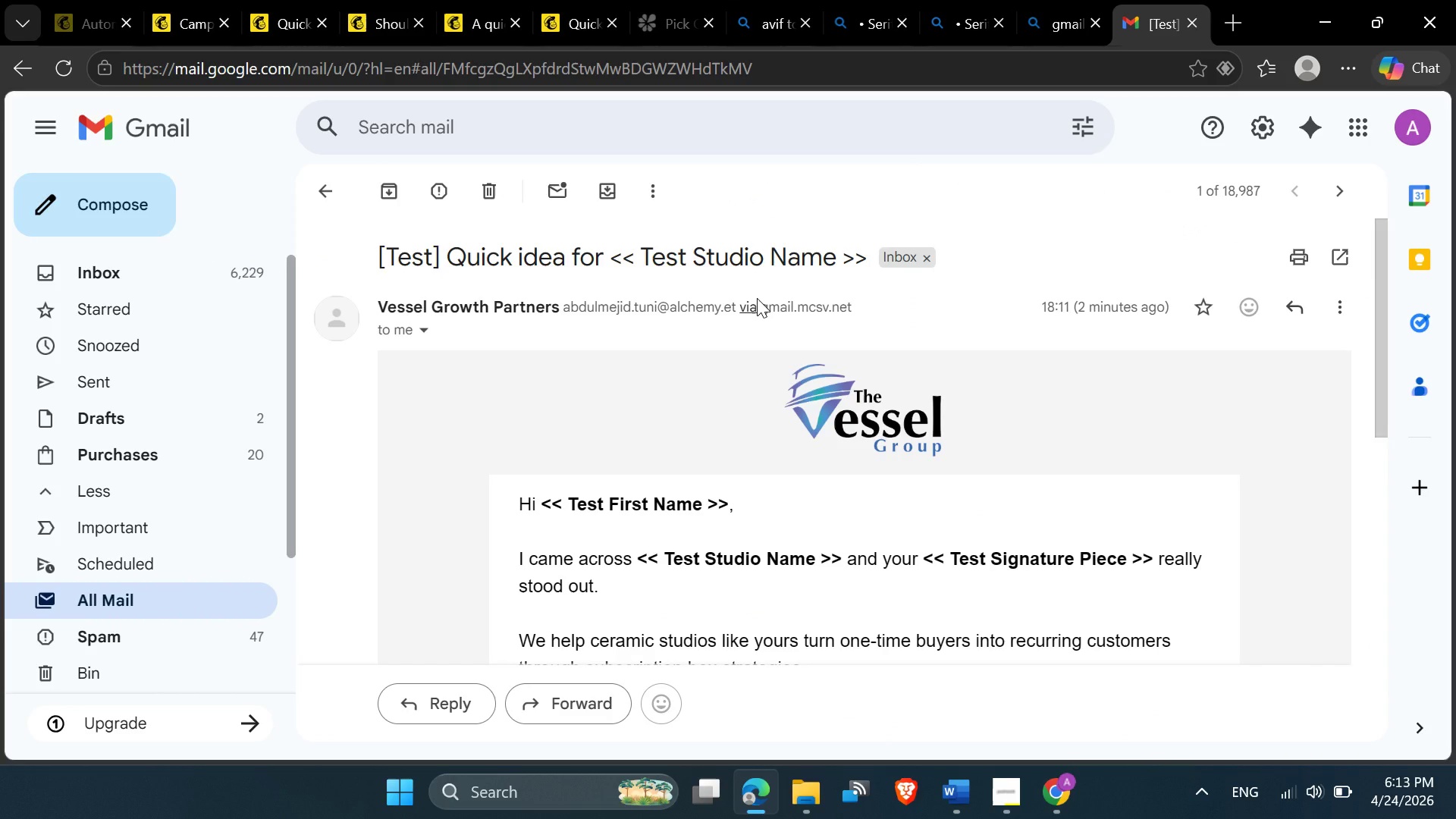 
key(PrintScreen)
 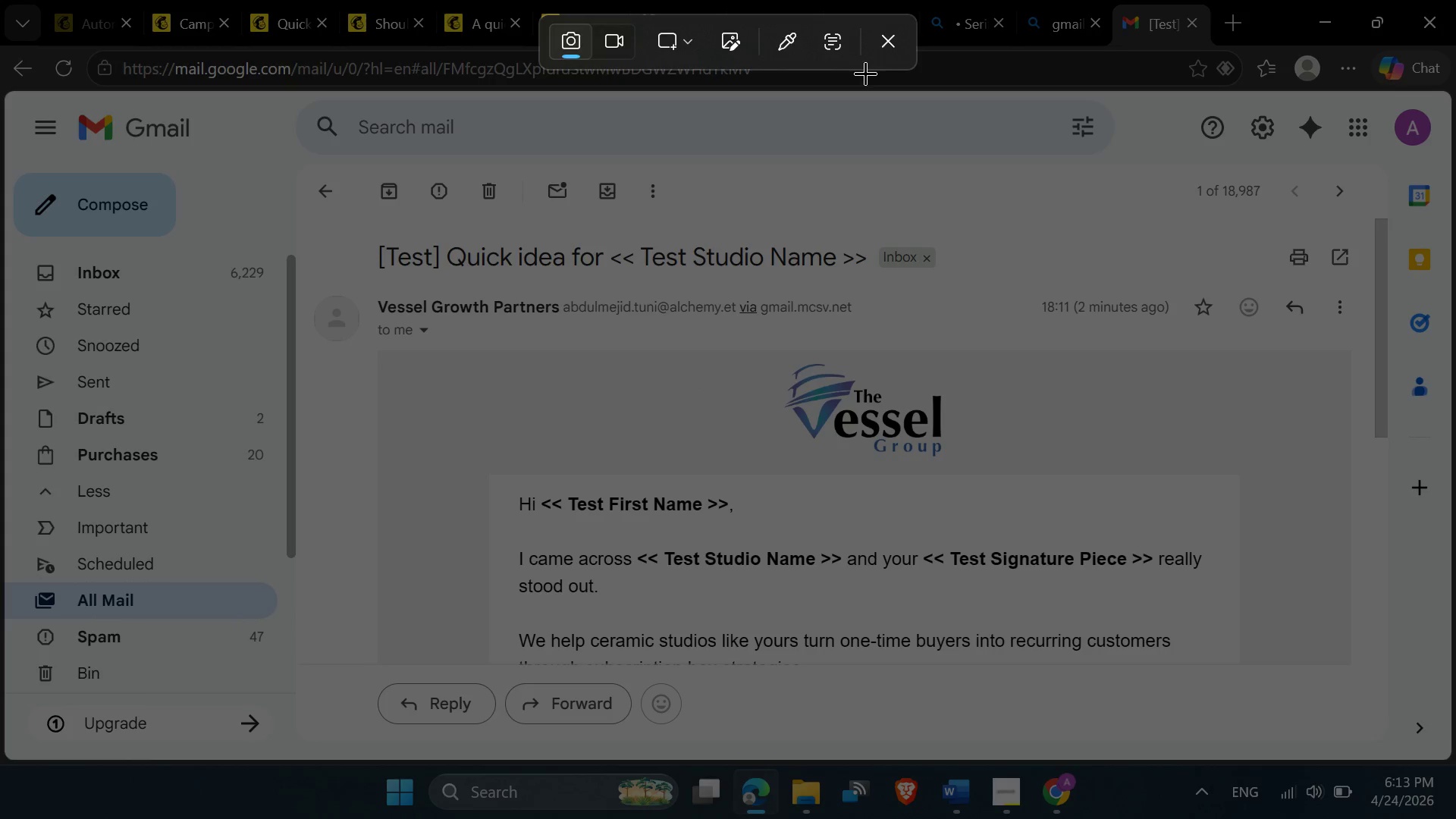 
left_click([886, 47])
 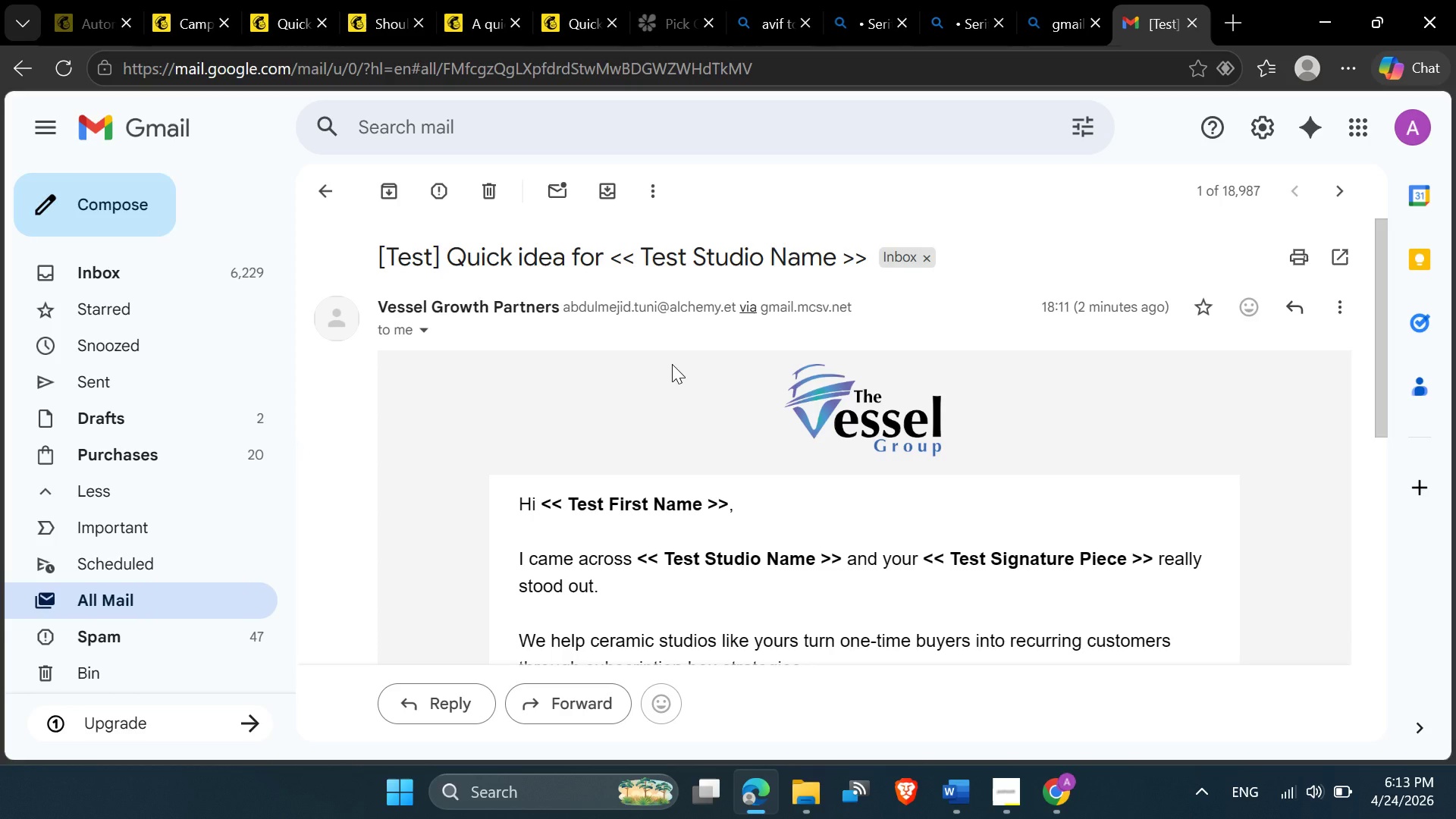 
hold_key(key=ControlLeft, duration=1.11)
 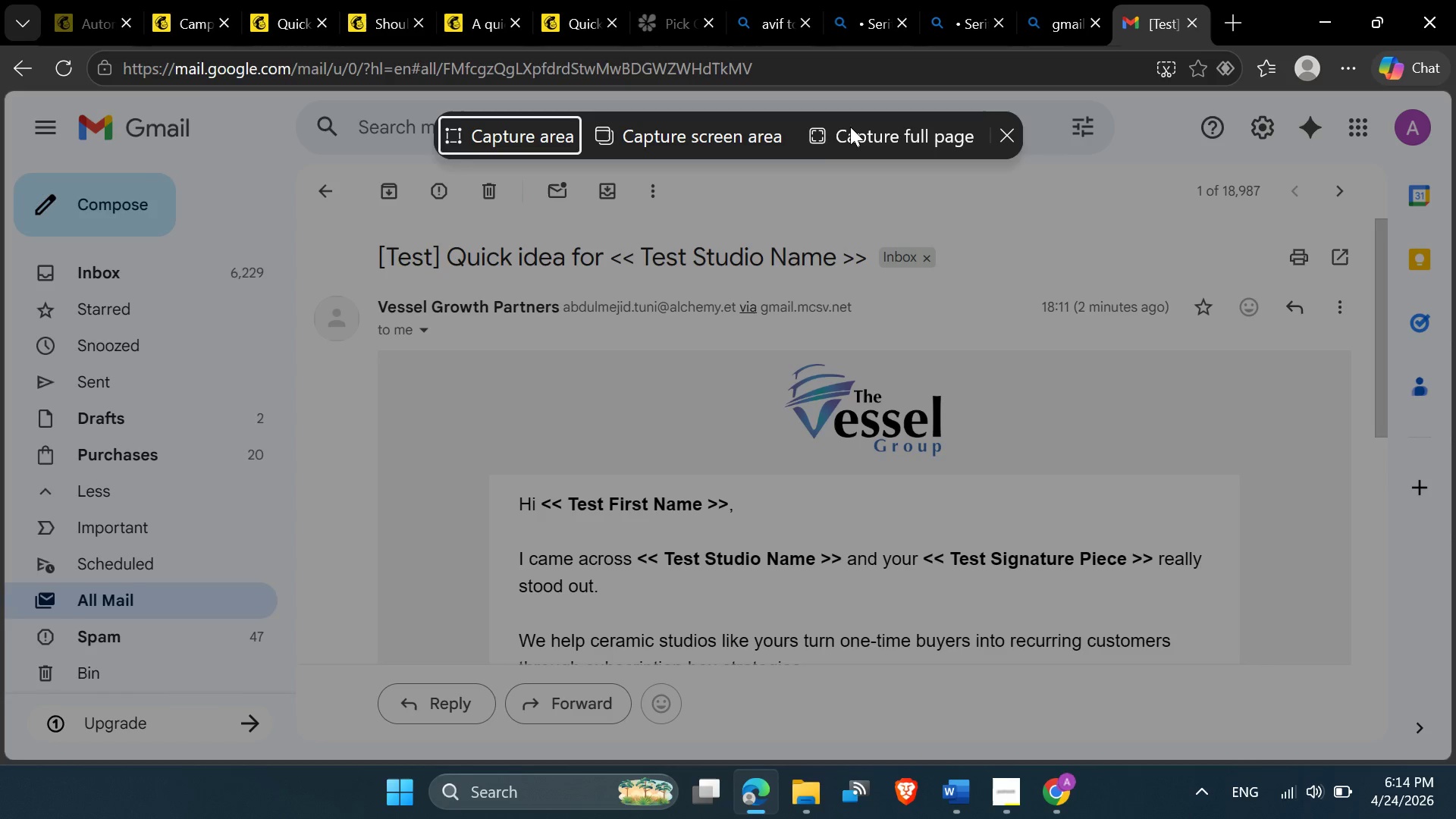 
hold_key(key=ShiftLeft, duration=0.98)